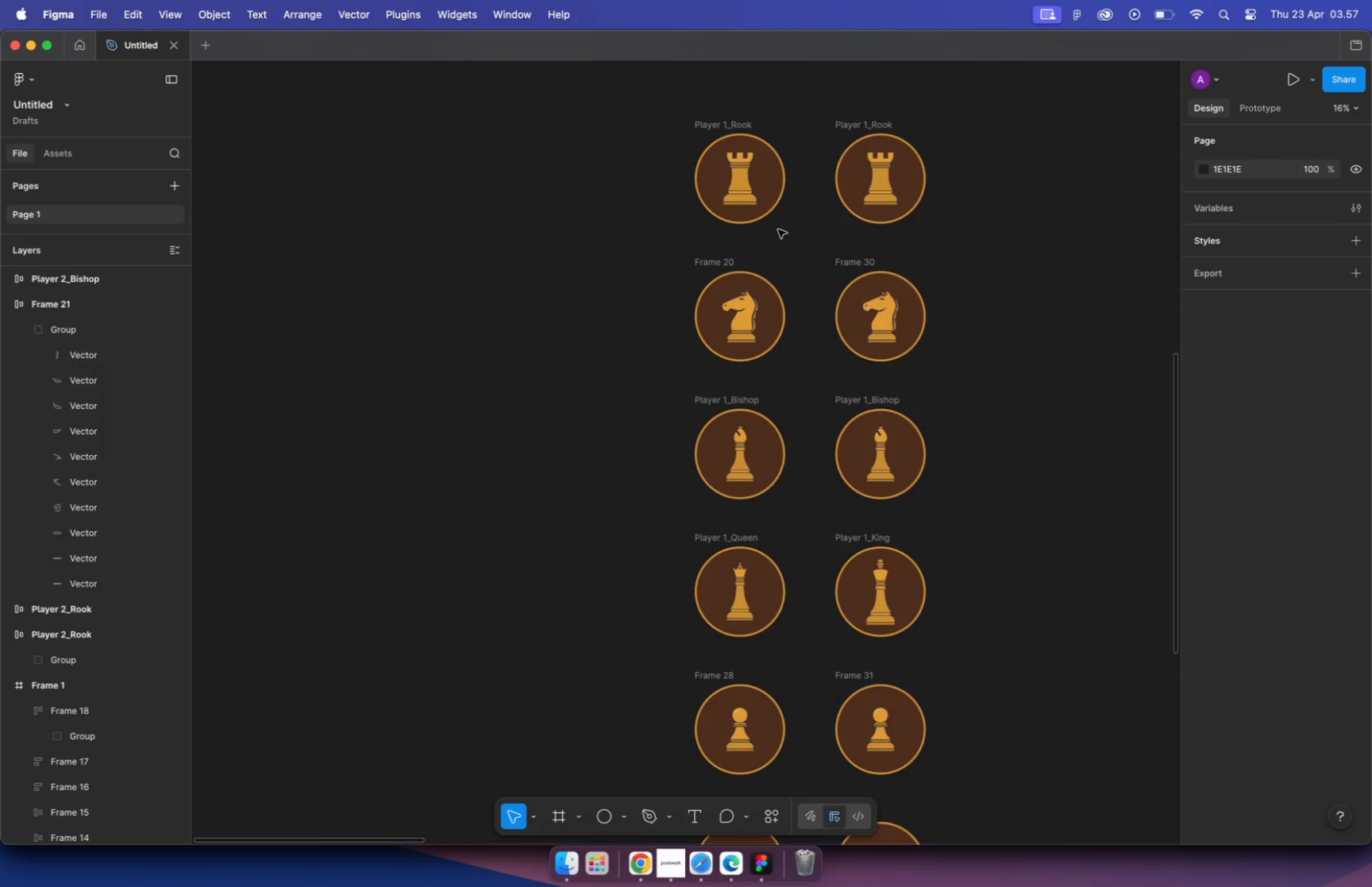 
hold_key(key=CommandLeft, duration=2.25)
scroll: coordinate [738, 515], scroll_direction: down, amount: 71.0
 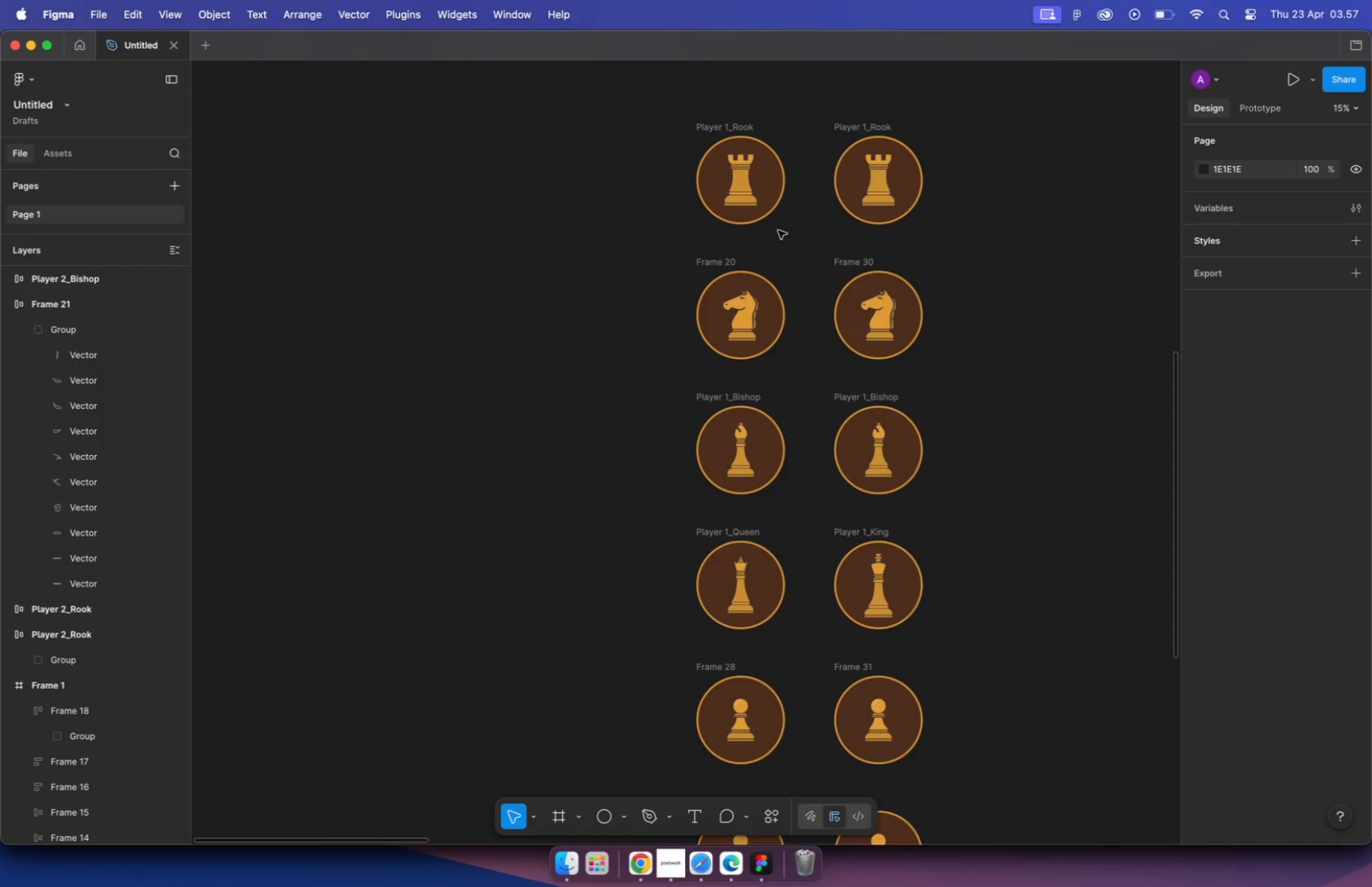 
scroll: coordinate [680, 432], scroll_direction: up, amount: 9.0
 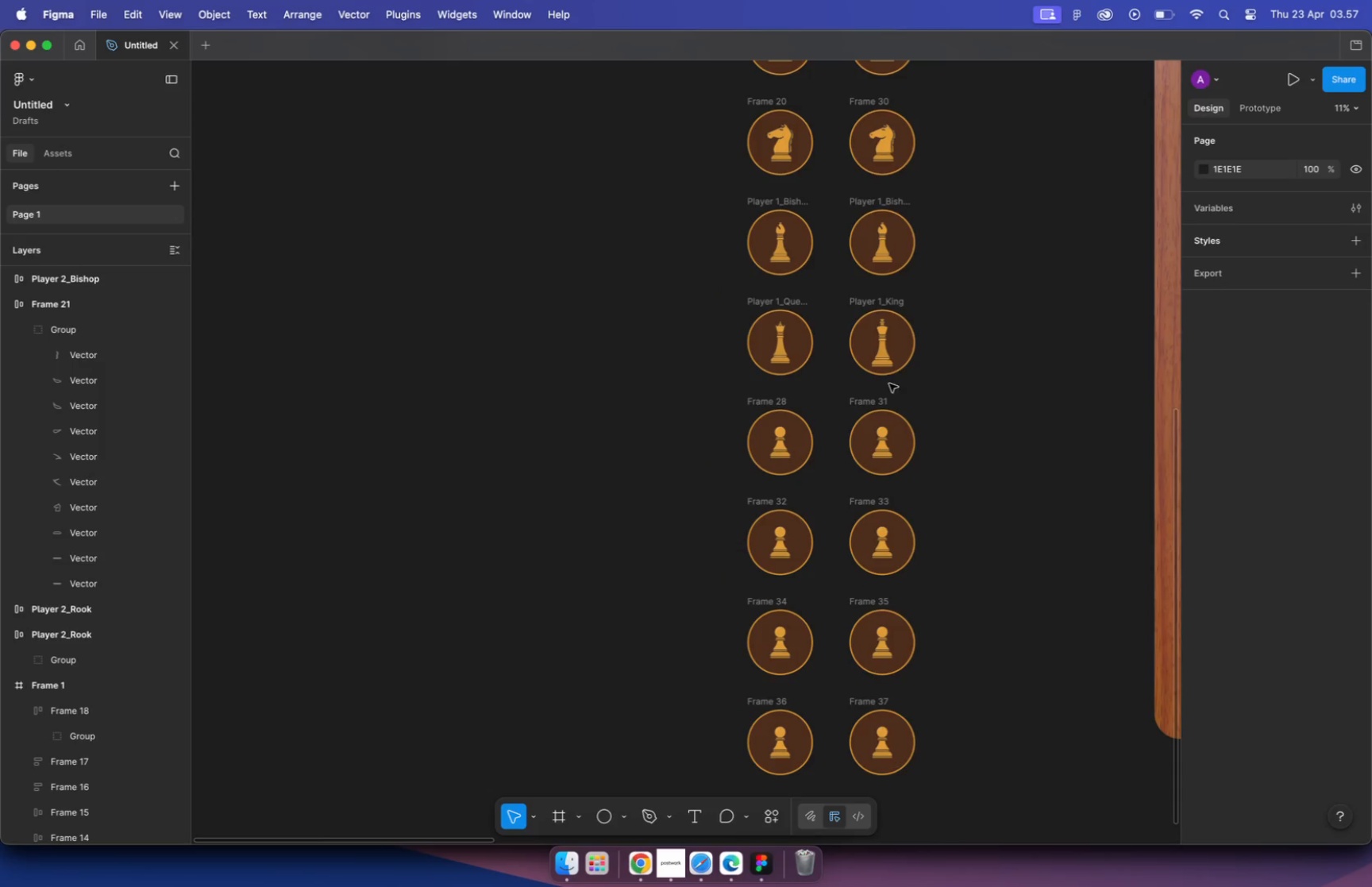 
hold_key(key=CommandLeft, duration=5.22)
 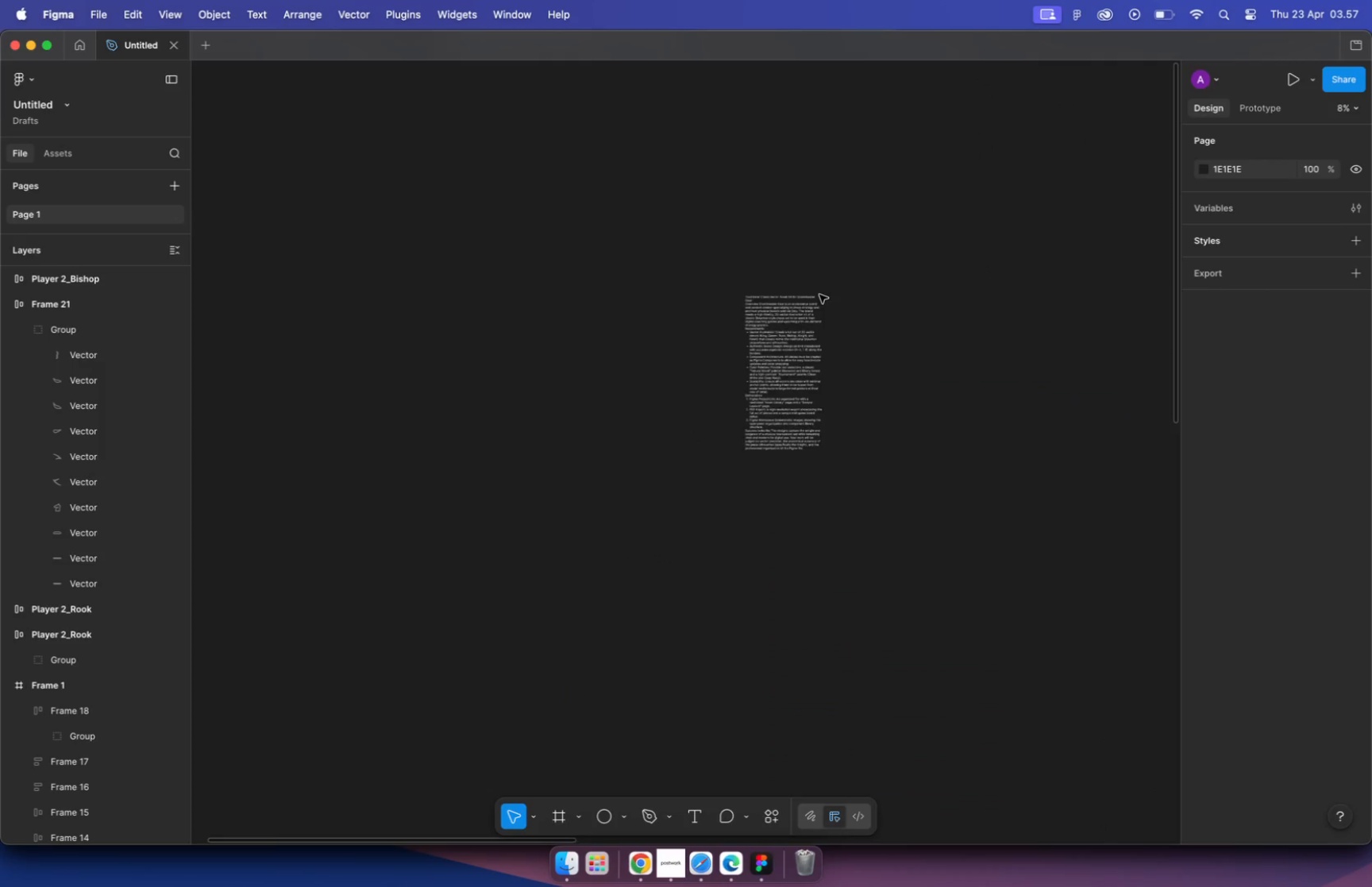 
scroll: coordinate [974, 283], scroll_direction: down, amount: 16.0
 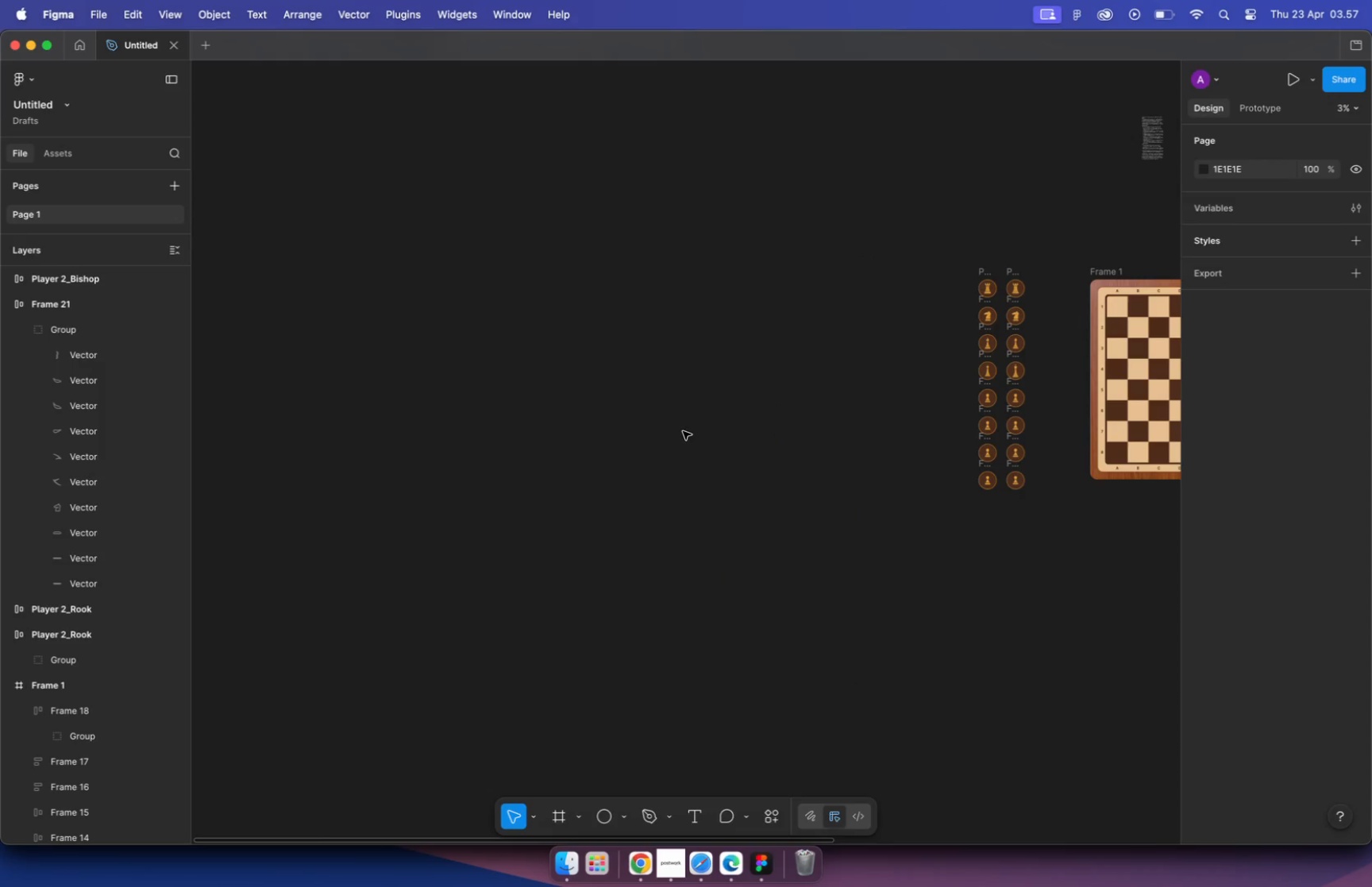 
scroll: coordinate [821, 413], scroll_direction: up, amount: 56.0
 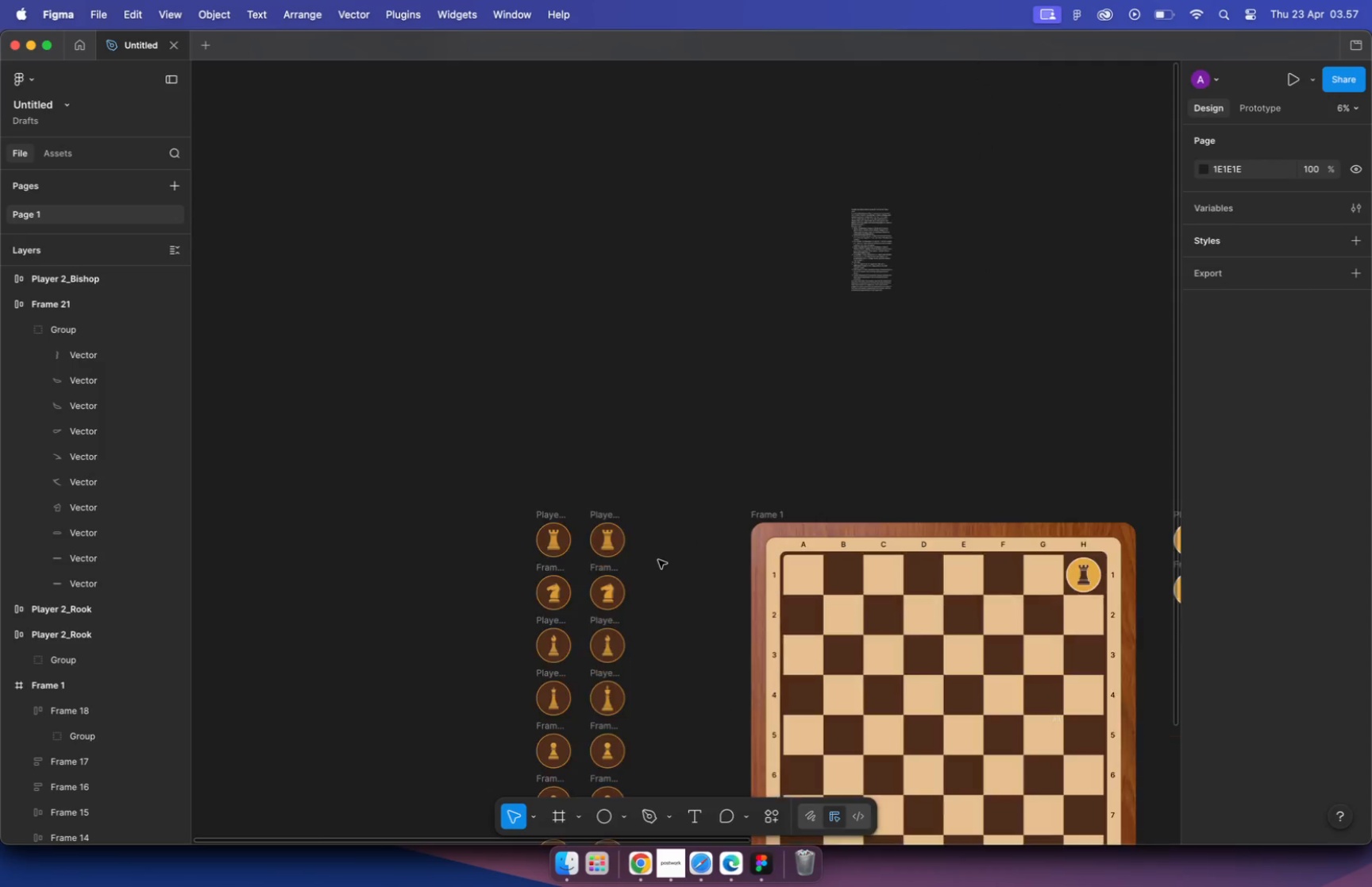 
scroll: coordinate [783, 365], scroll_direction: down, amount: 5.0
 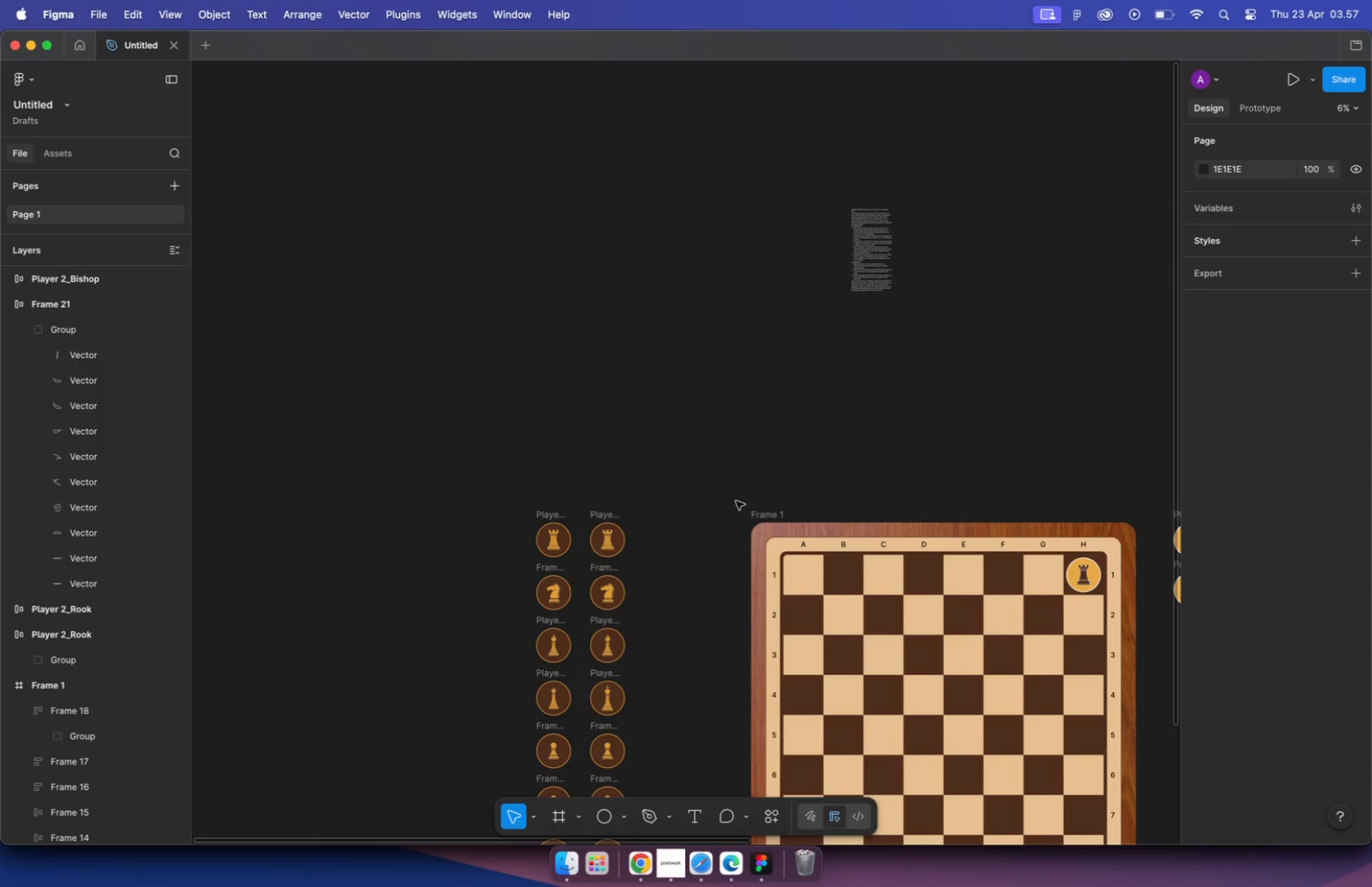 
scroll: coordinate [549, 354], scroll_direction: up, amount: 5.0
 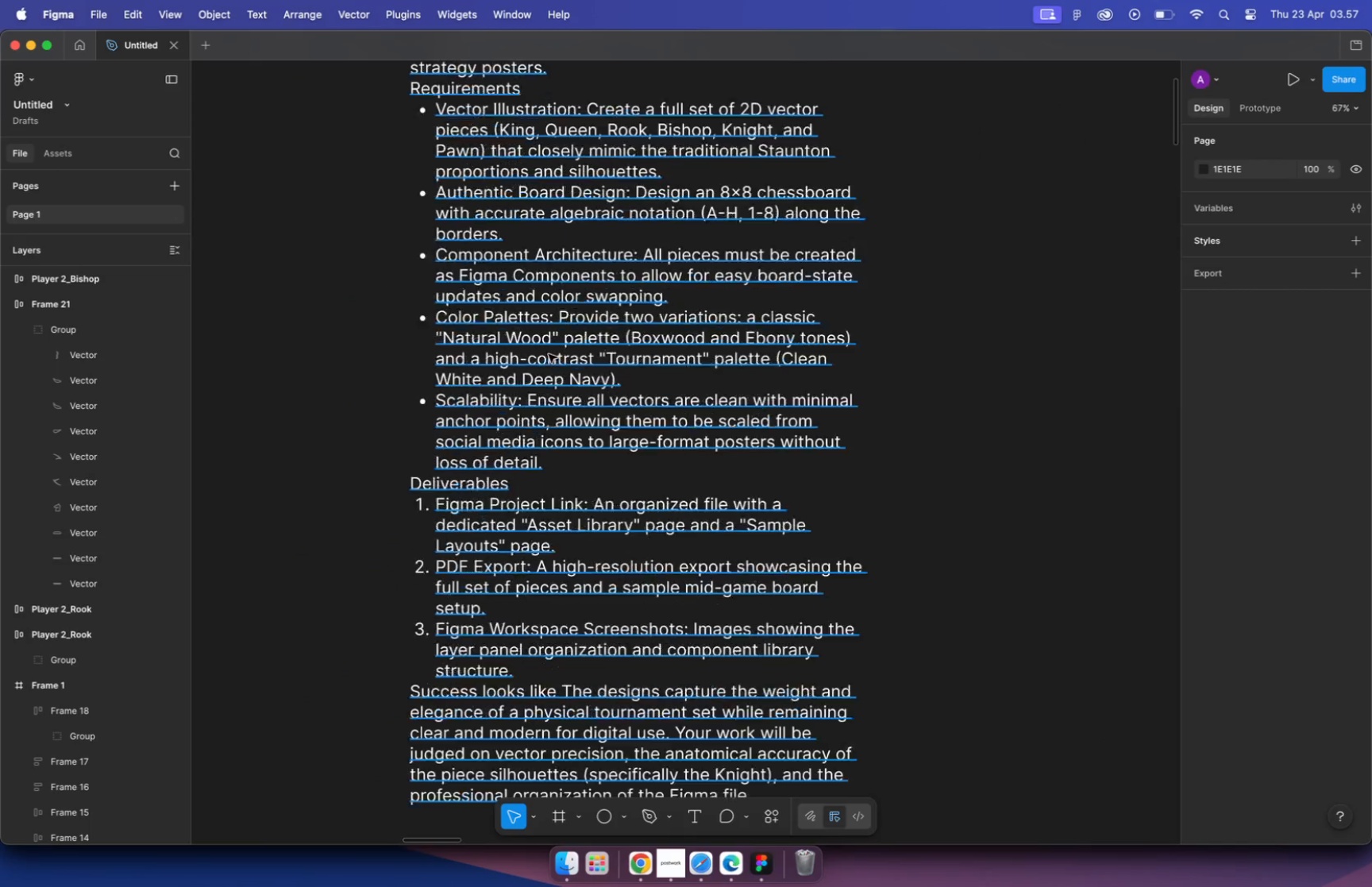 
left_click([548, 310])
 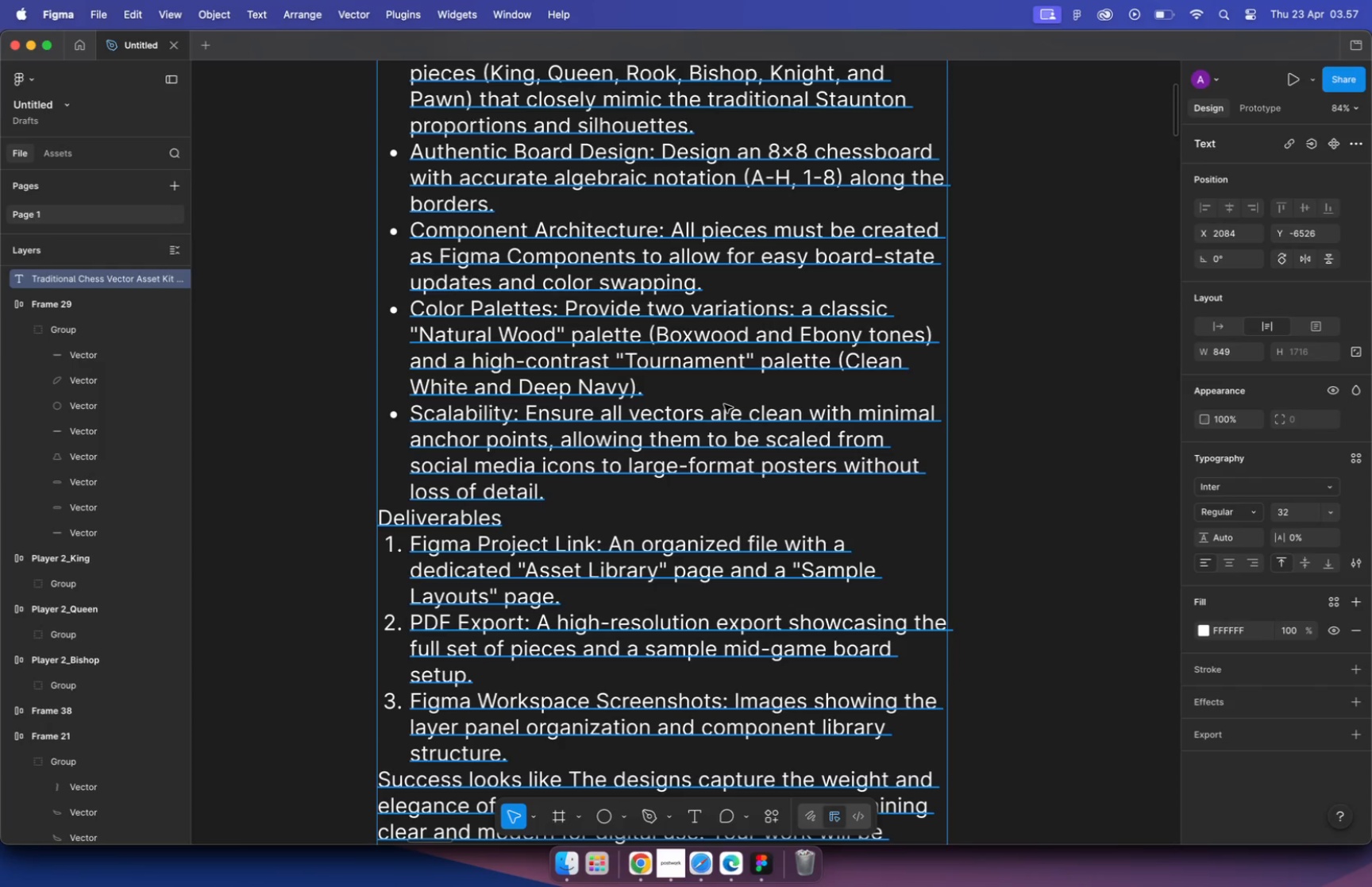 
hold_key(key=CommandLeft, duration=1.01)
scroll: coordinate [726, 406], scroll_direction: down, amount: 1.0
 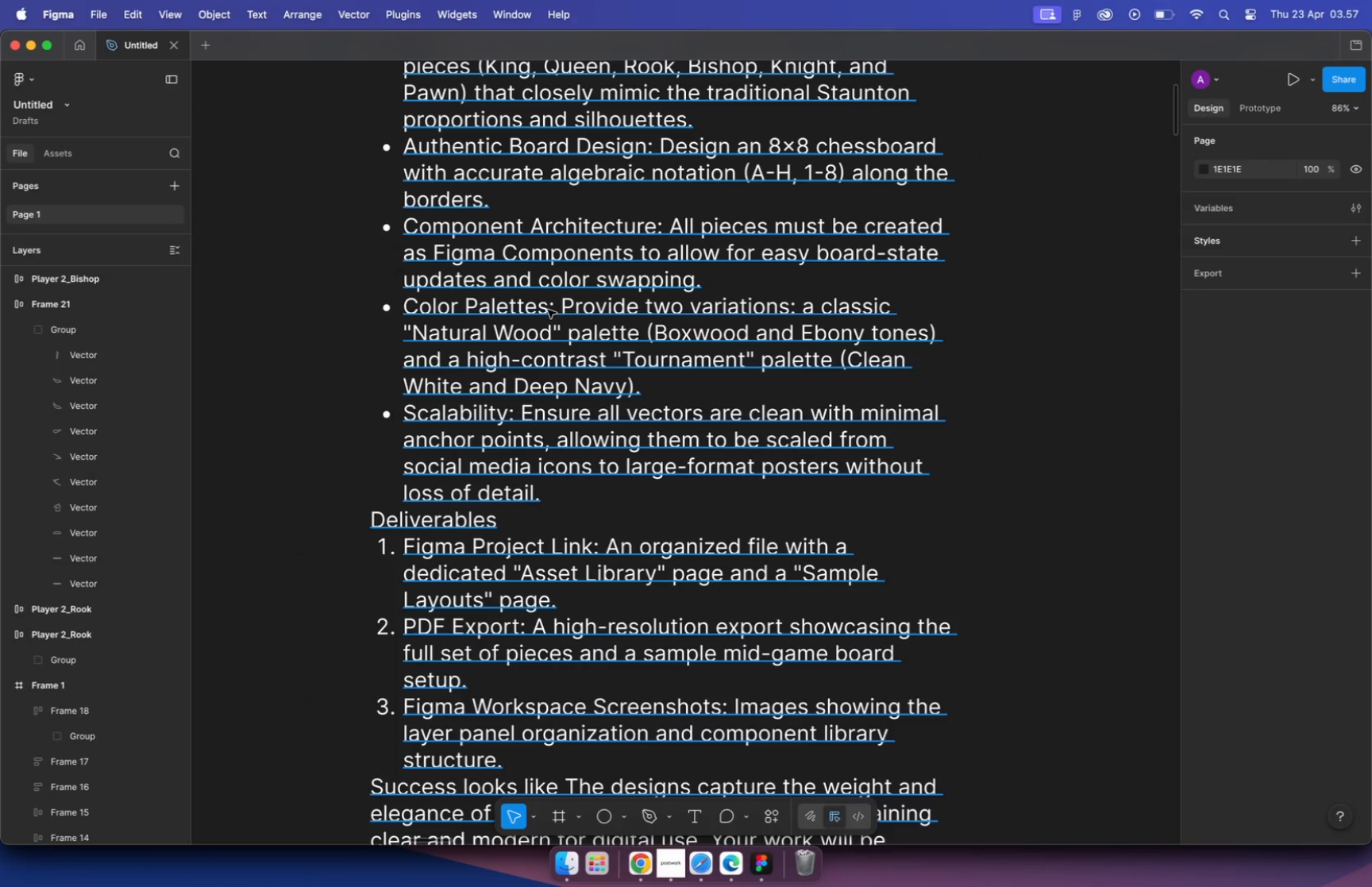 
wait(6.66)
 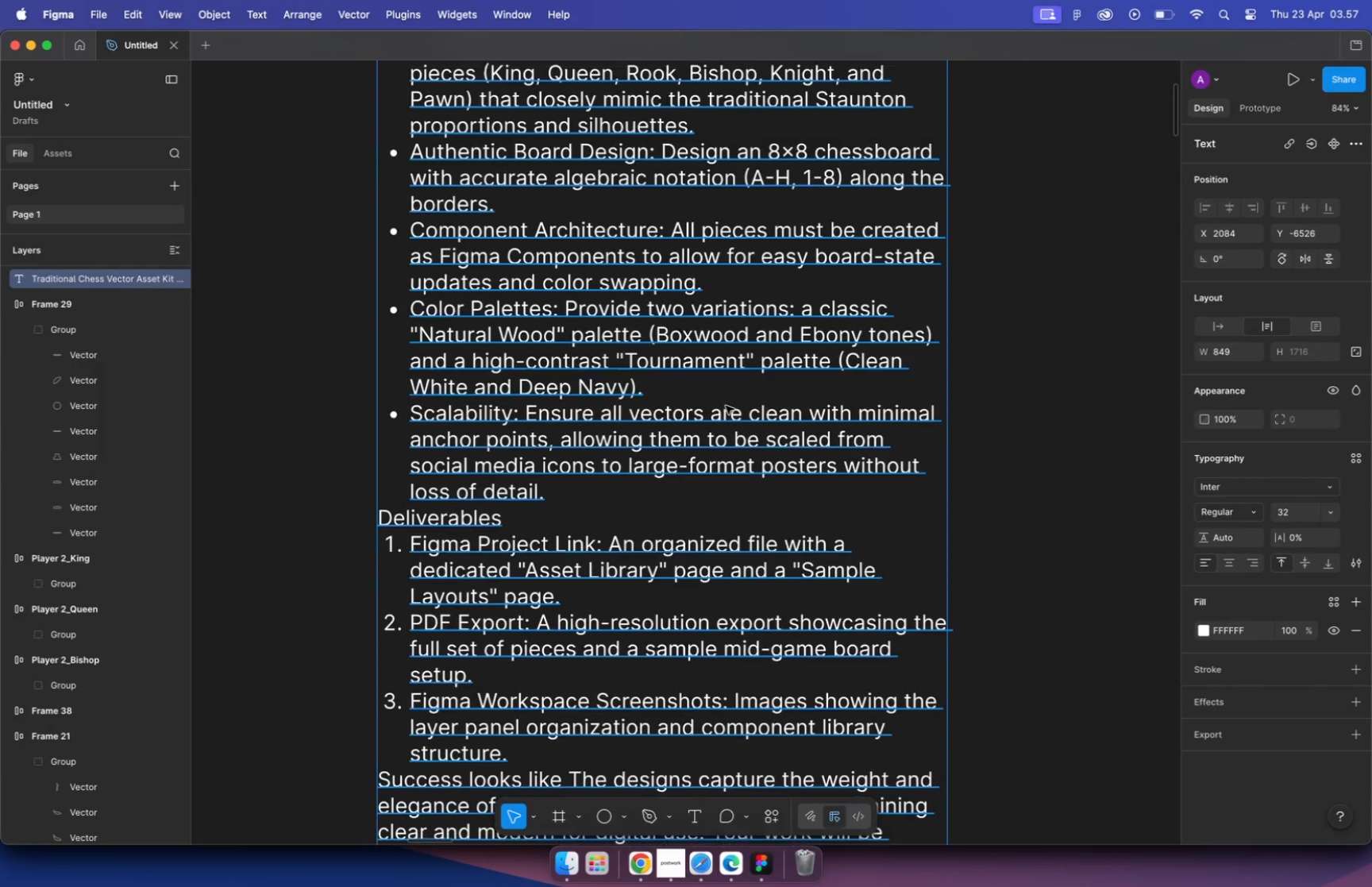 
scroll: coordinate [723, 407], scroll_direction: up, amount: 3.0
 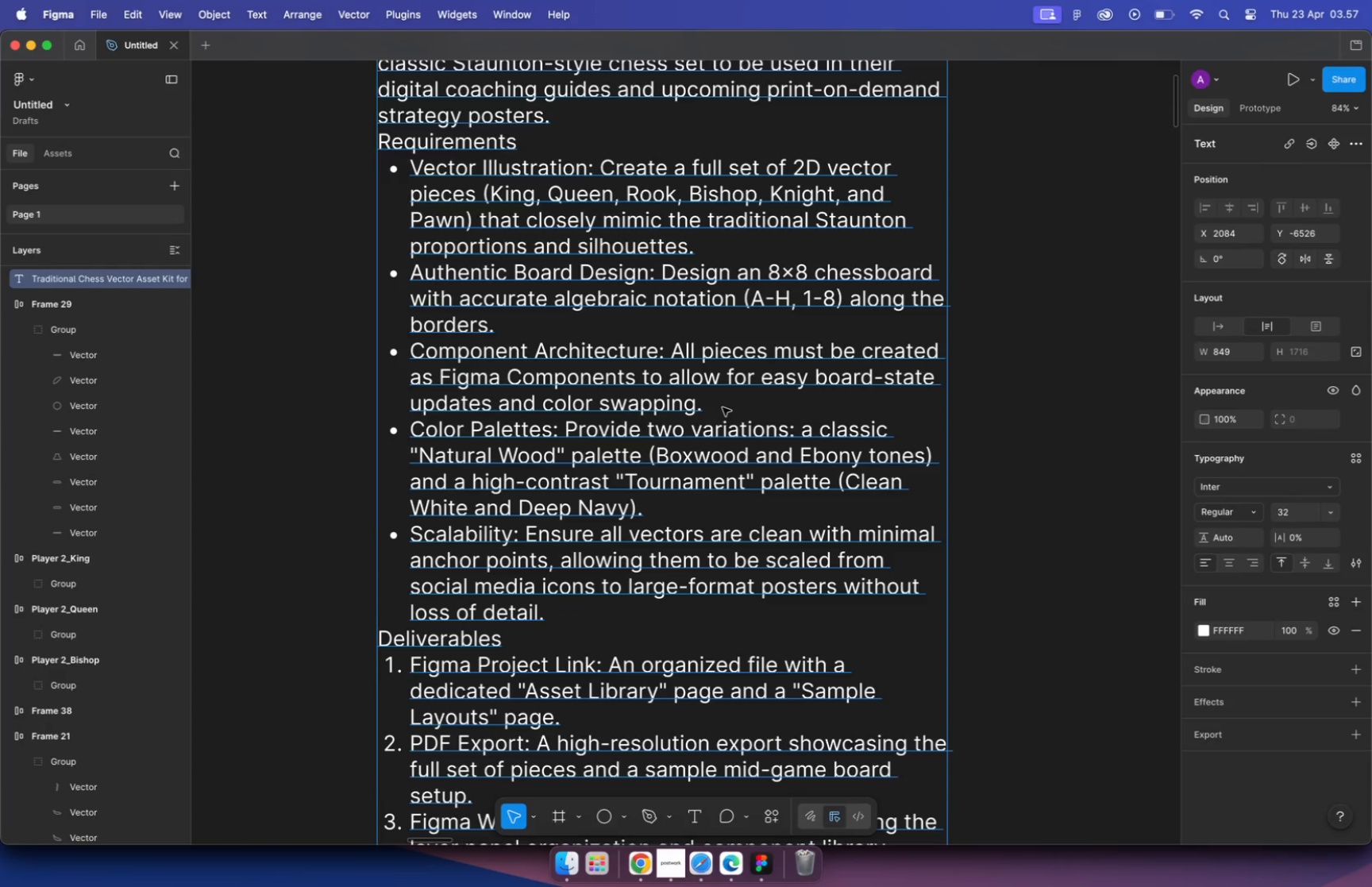 
left_click([807, 266])
 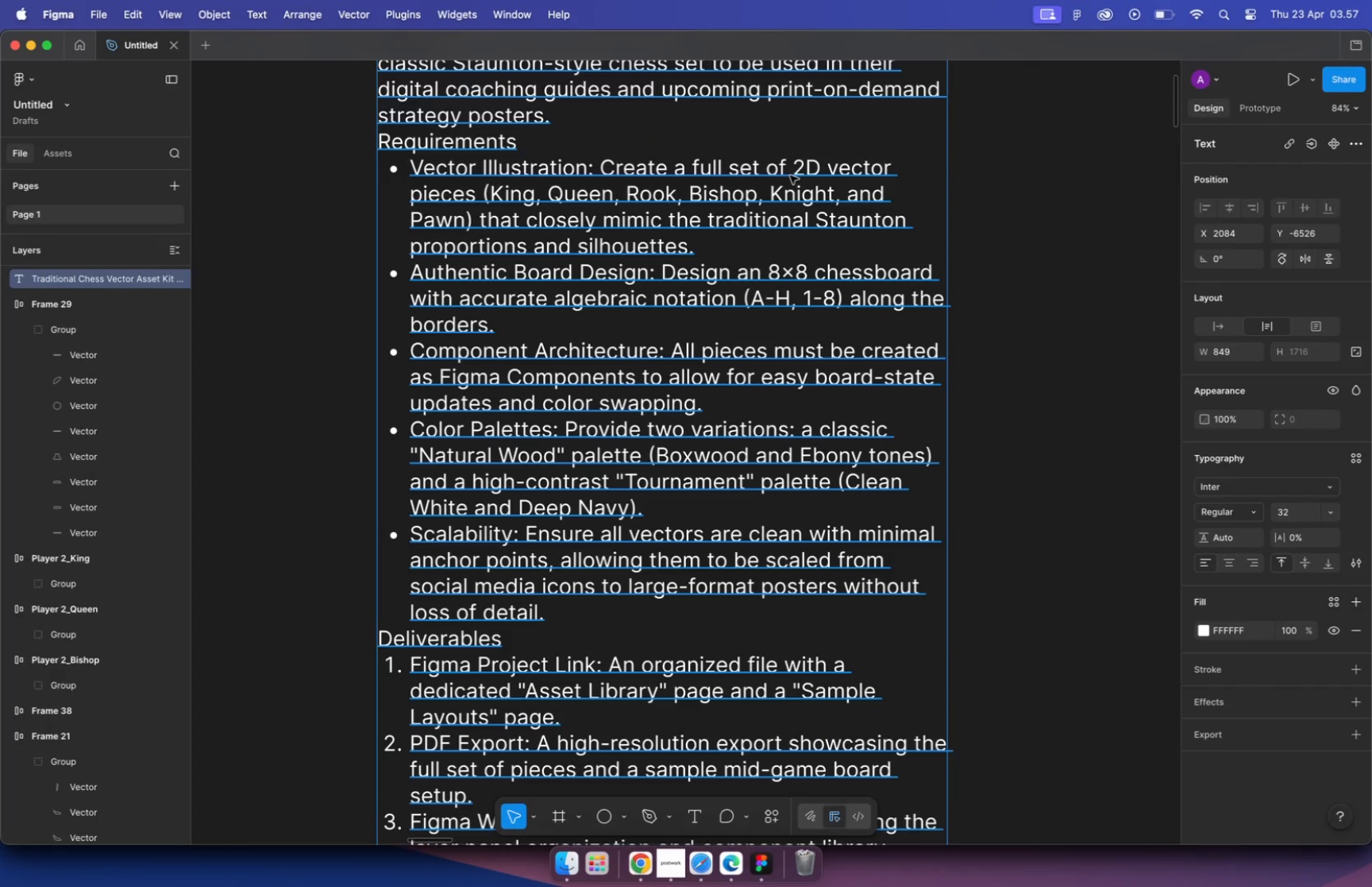 
double_click([790, 175])
 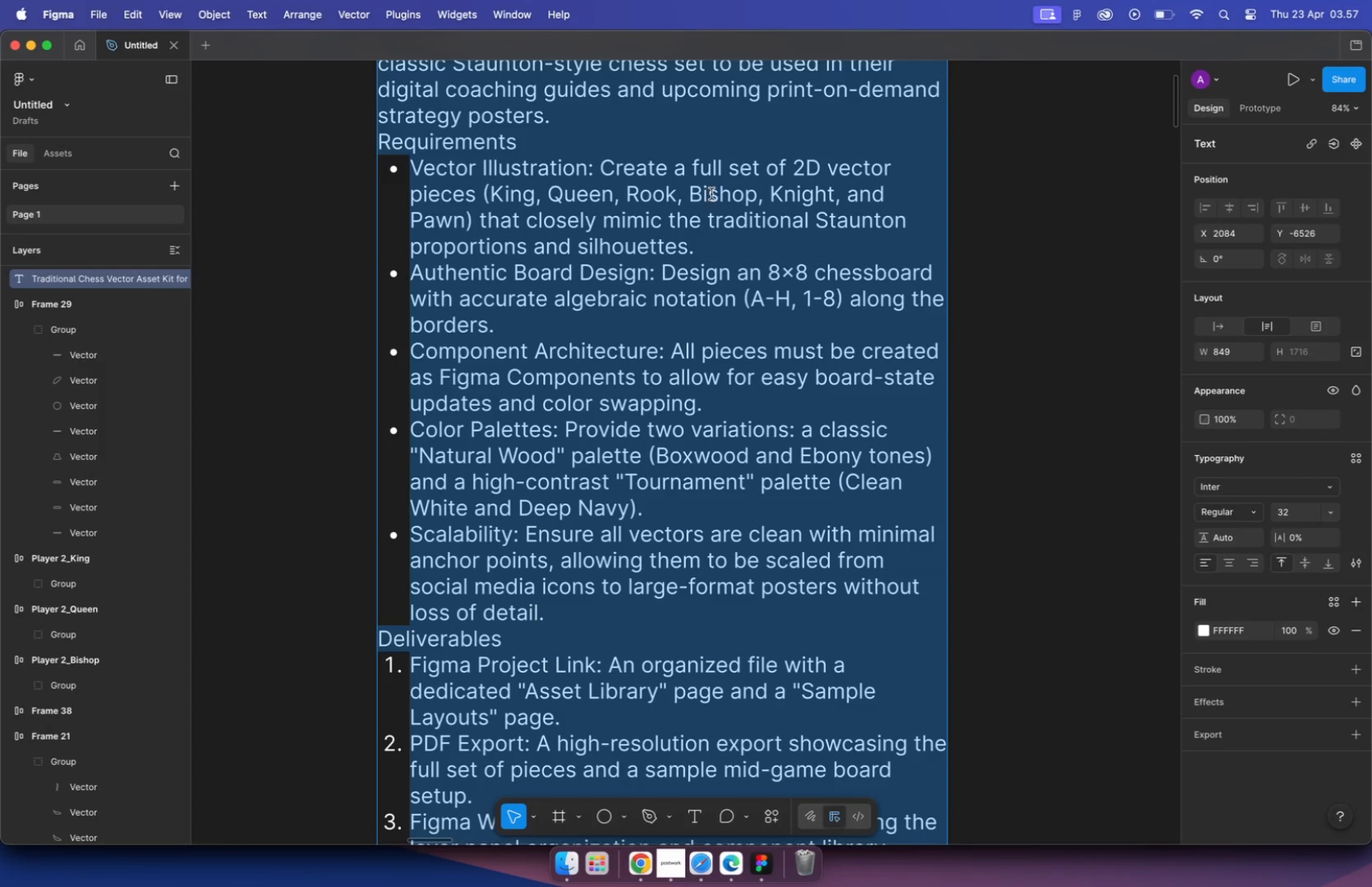 
left_click_drag(start_coordinate=[770, 190], to_coordinate=[832, 194])
 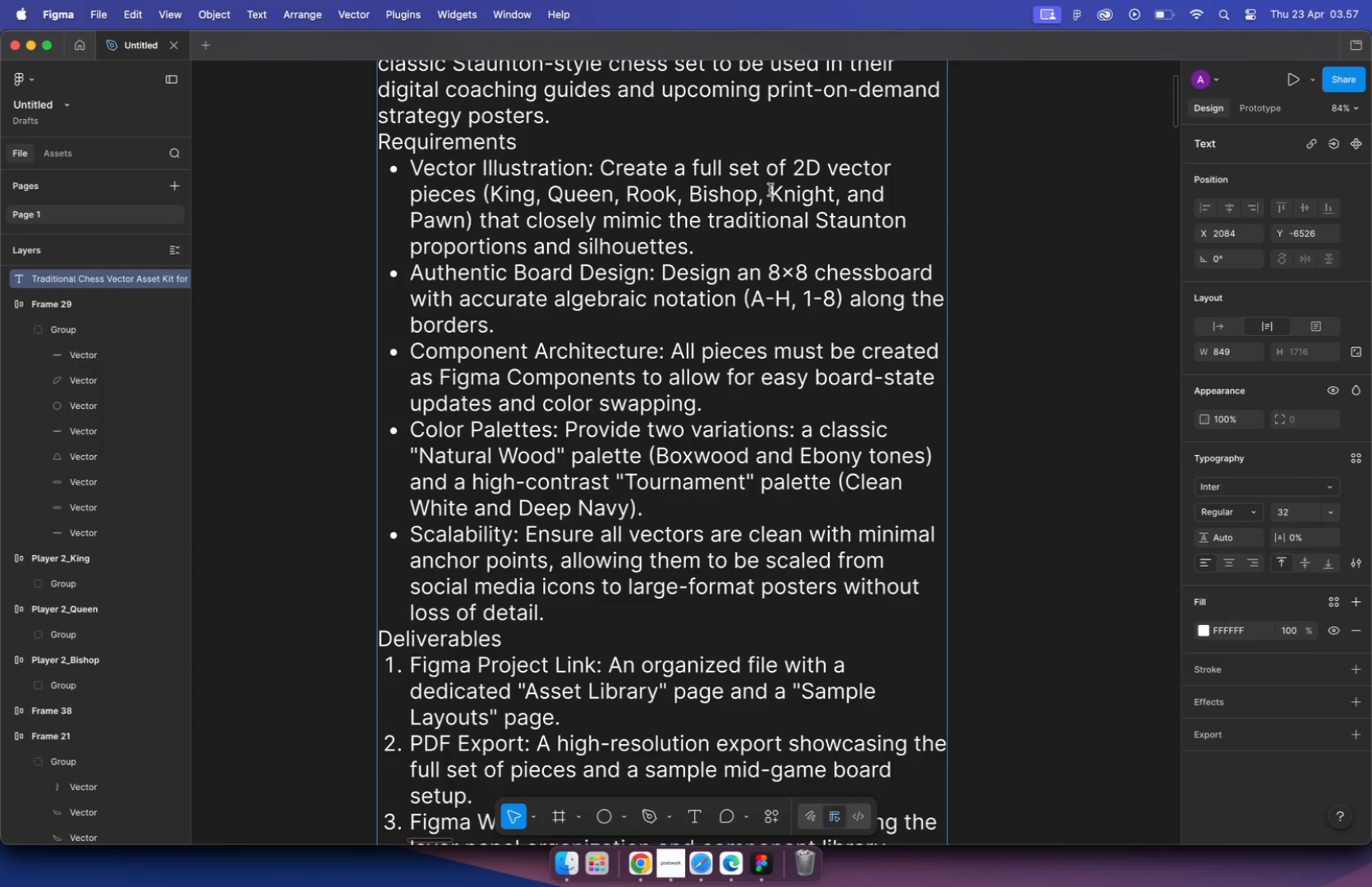 
key(Meta+C)
 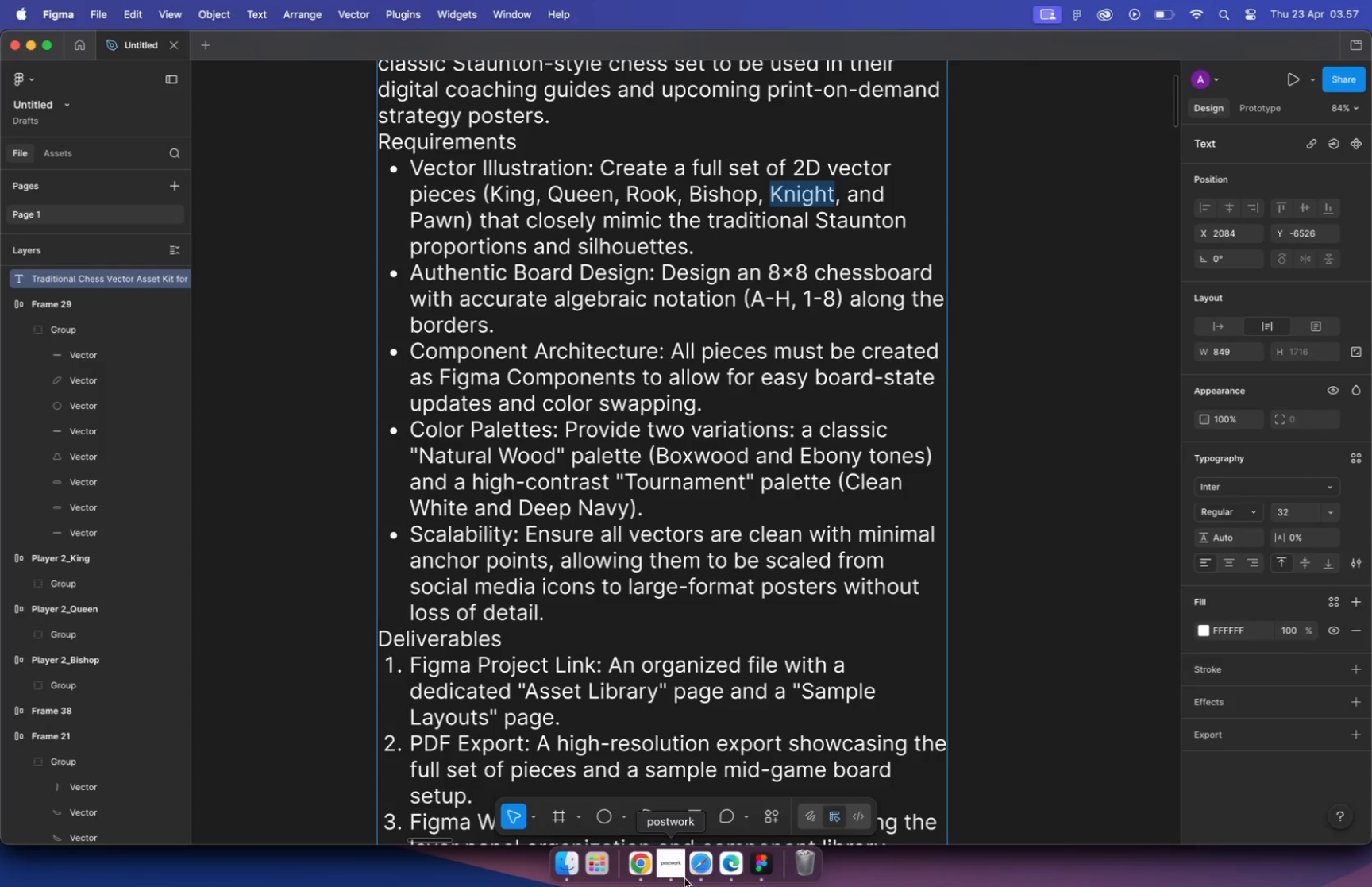 
left_click([637, 858])
 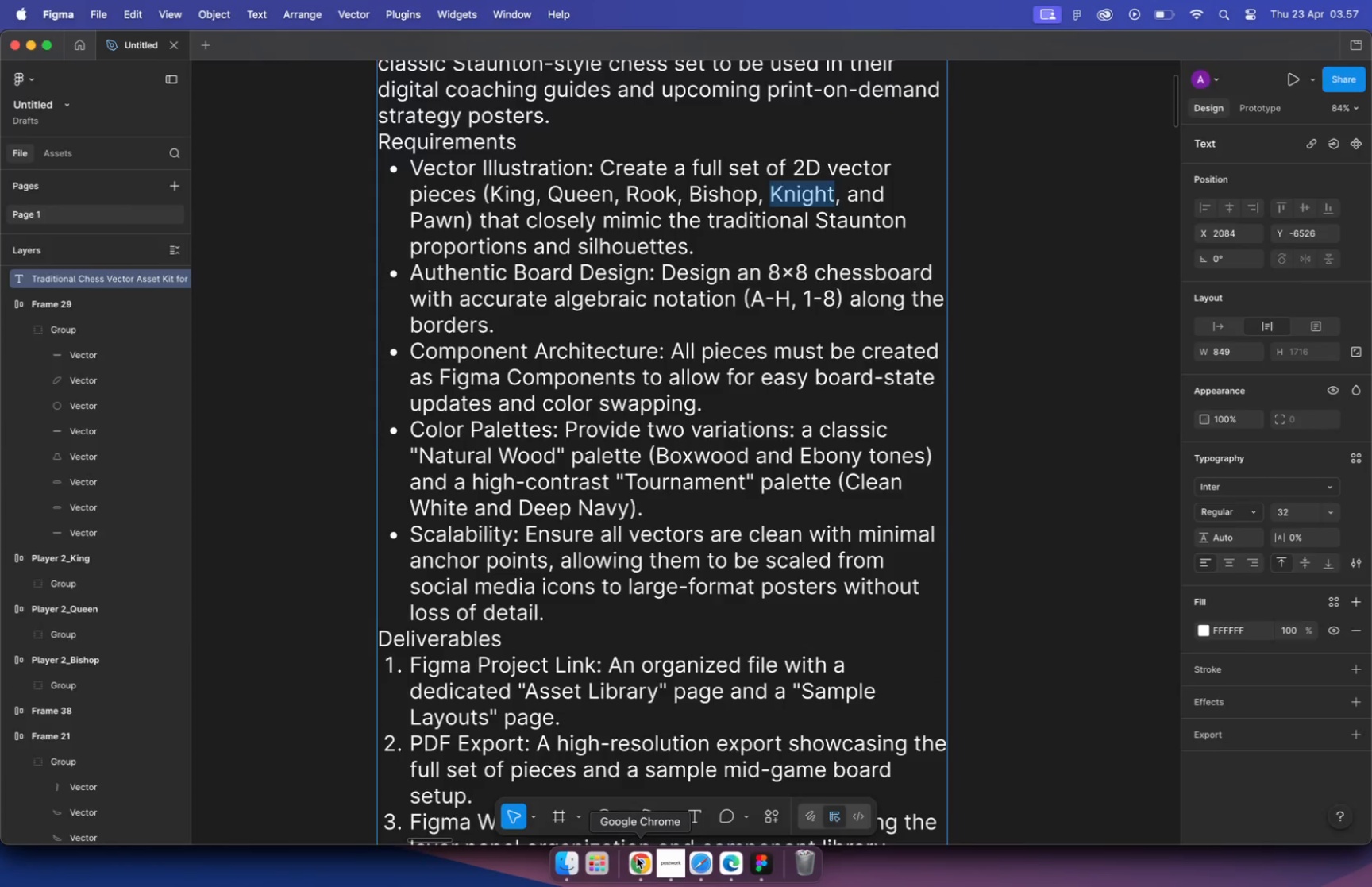 
left_click_drag(start_coordinate=[235, 143], to_coordinate=[141, 132])
 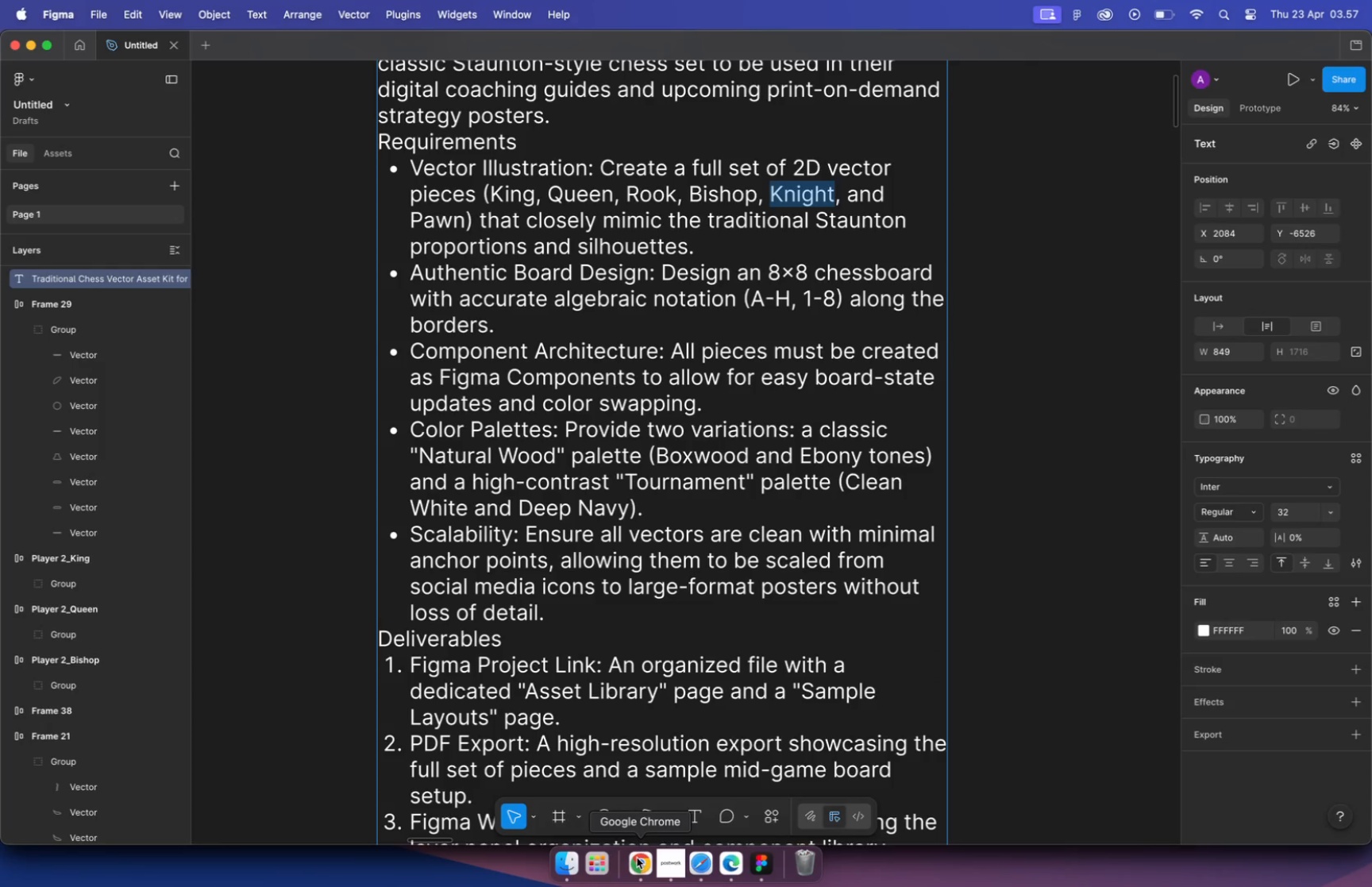 
key(Meta+V)
 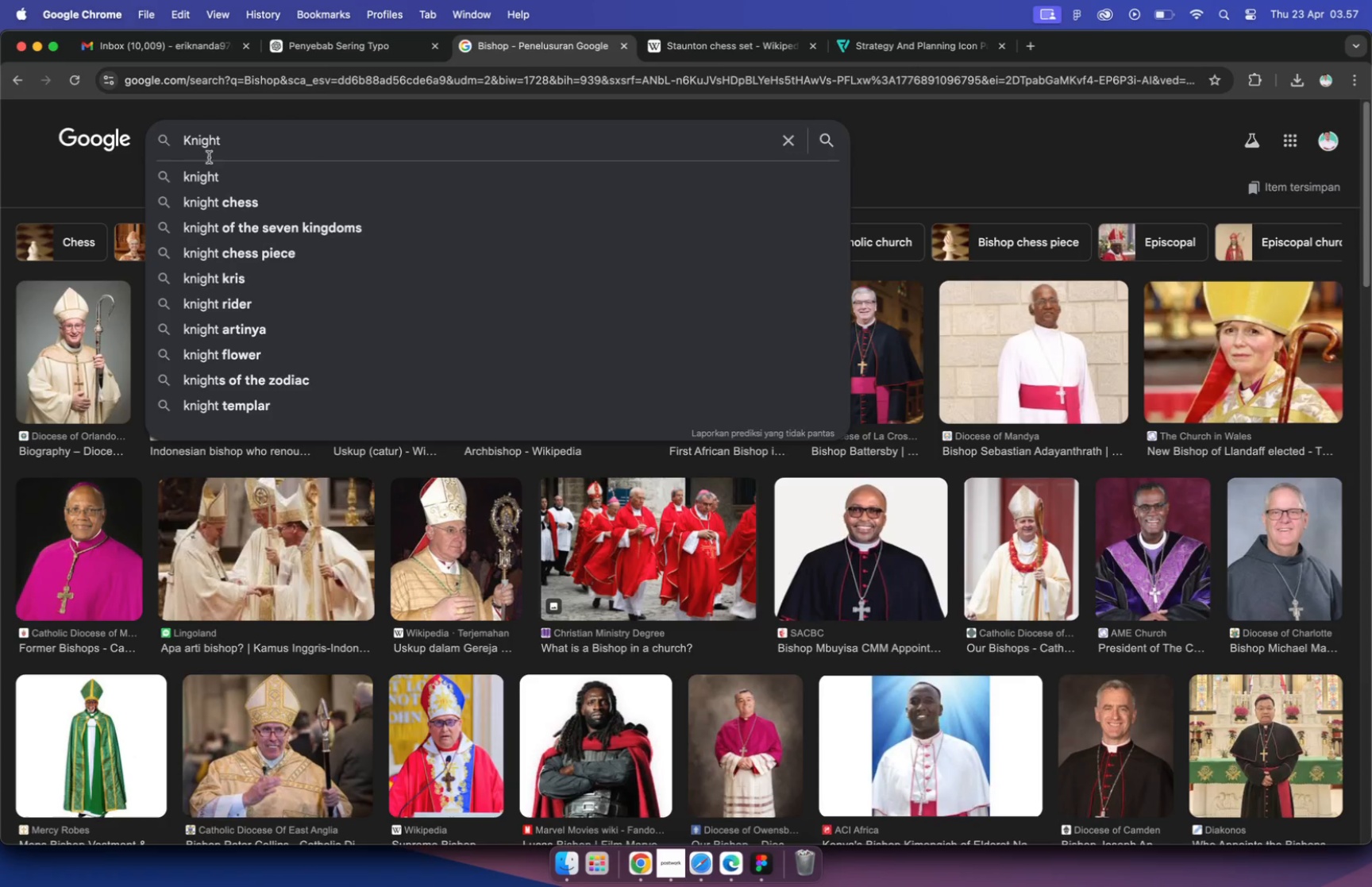 
key(Enter)
 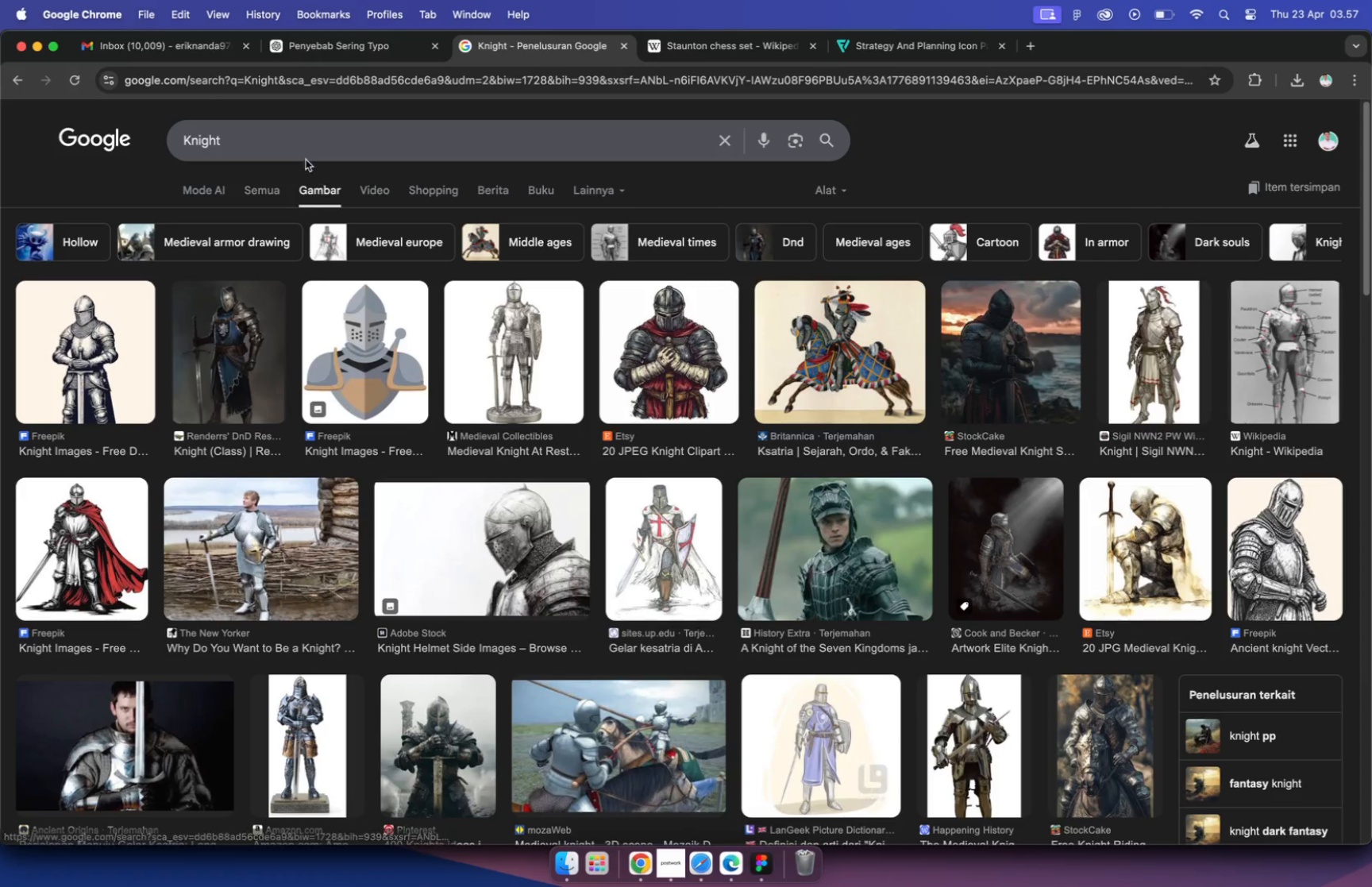 
key(Space)
 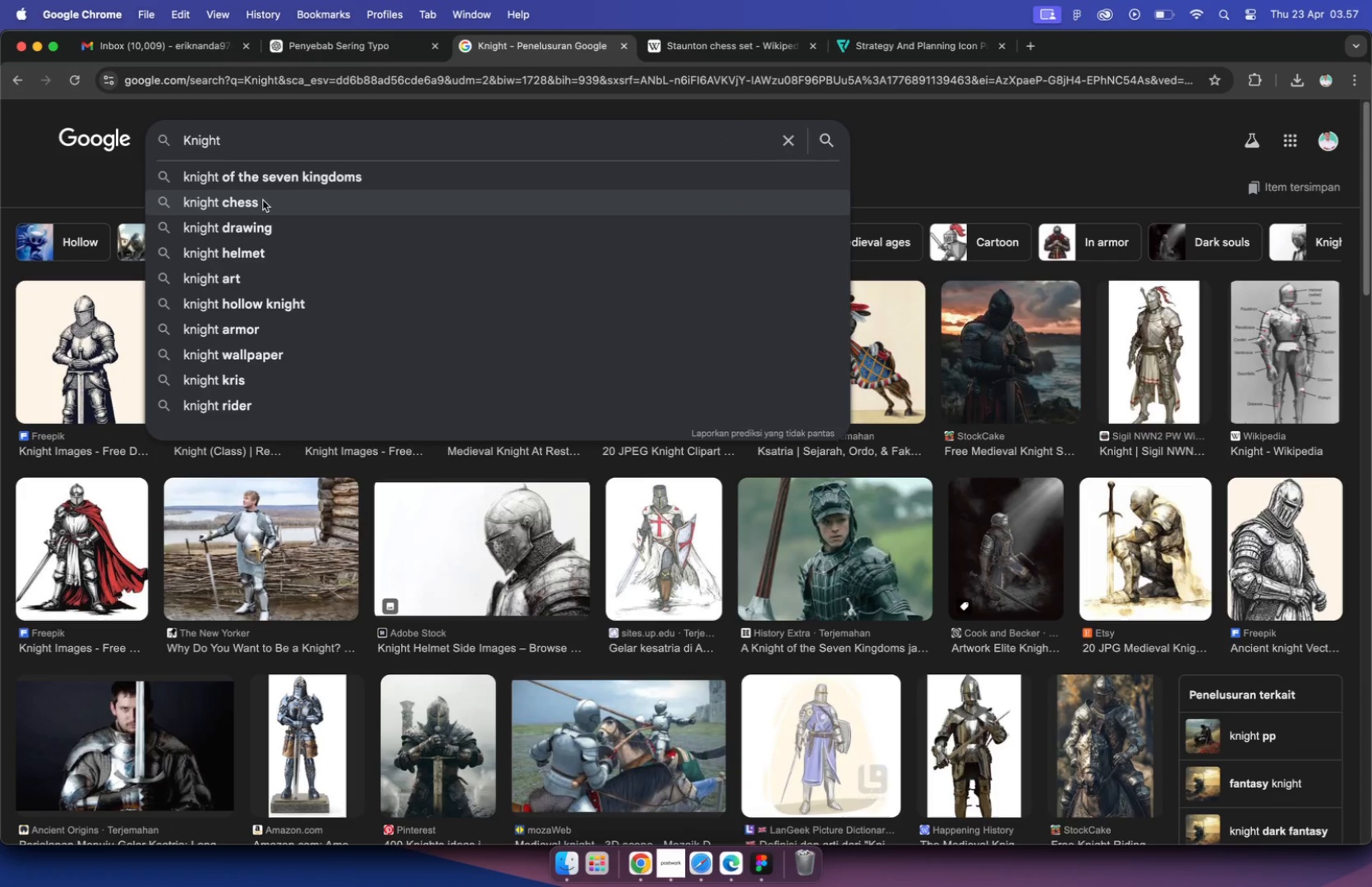 
left_click([262, 202])
 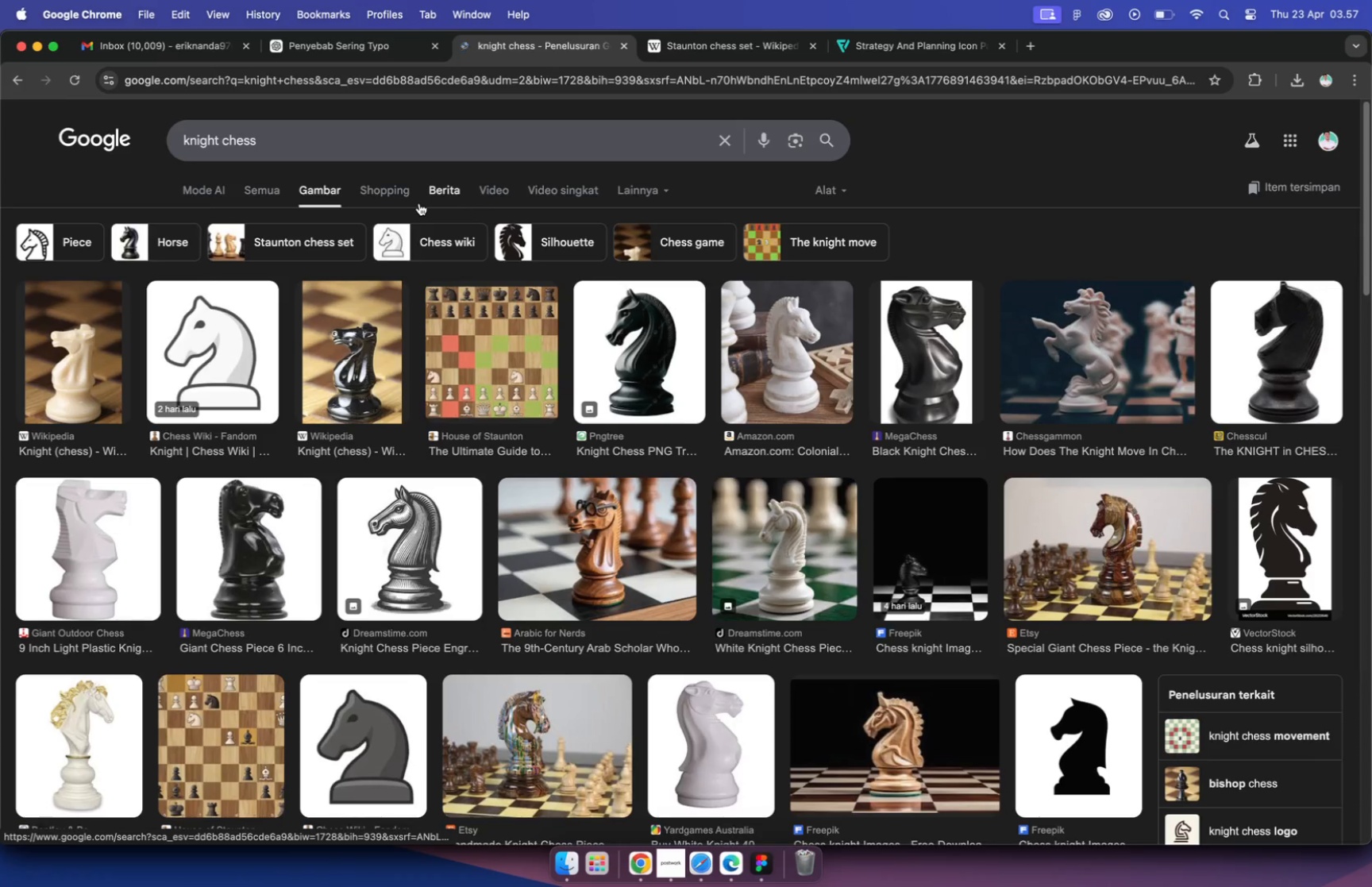 
hold_key(key=CommandLeft, duration=2.93)
scroll: coordinate [750, 558], scroll_direction: down, amount: 57.0
 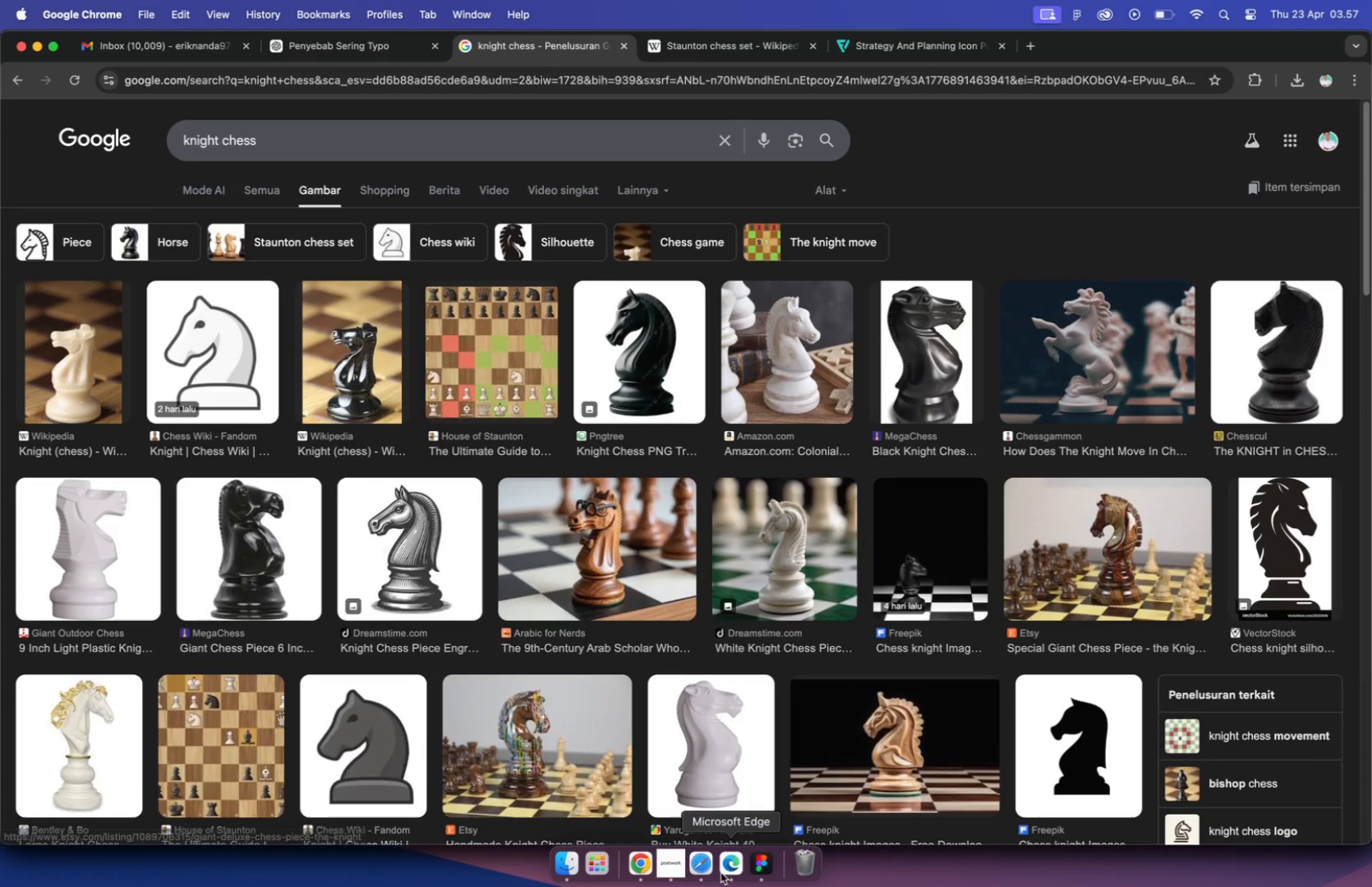 
scroll: coordinate [589, 689], scroll_direction: up, amount: 41.0
 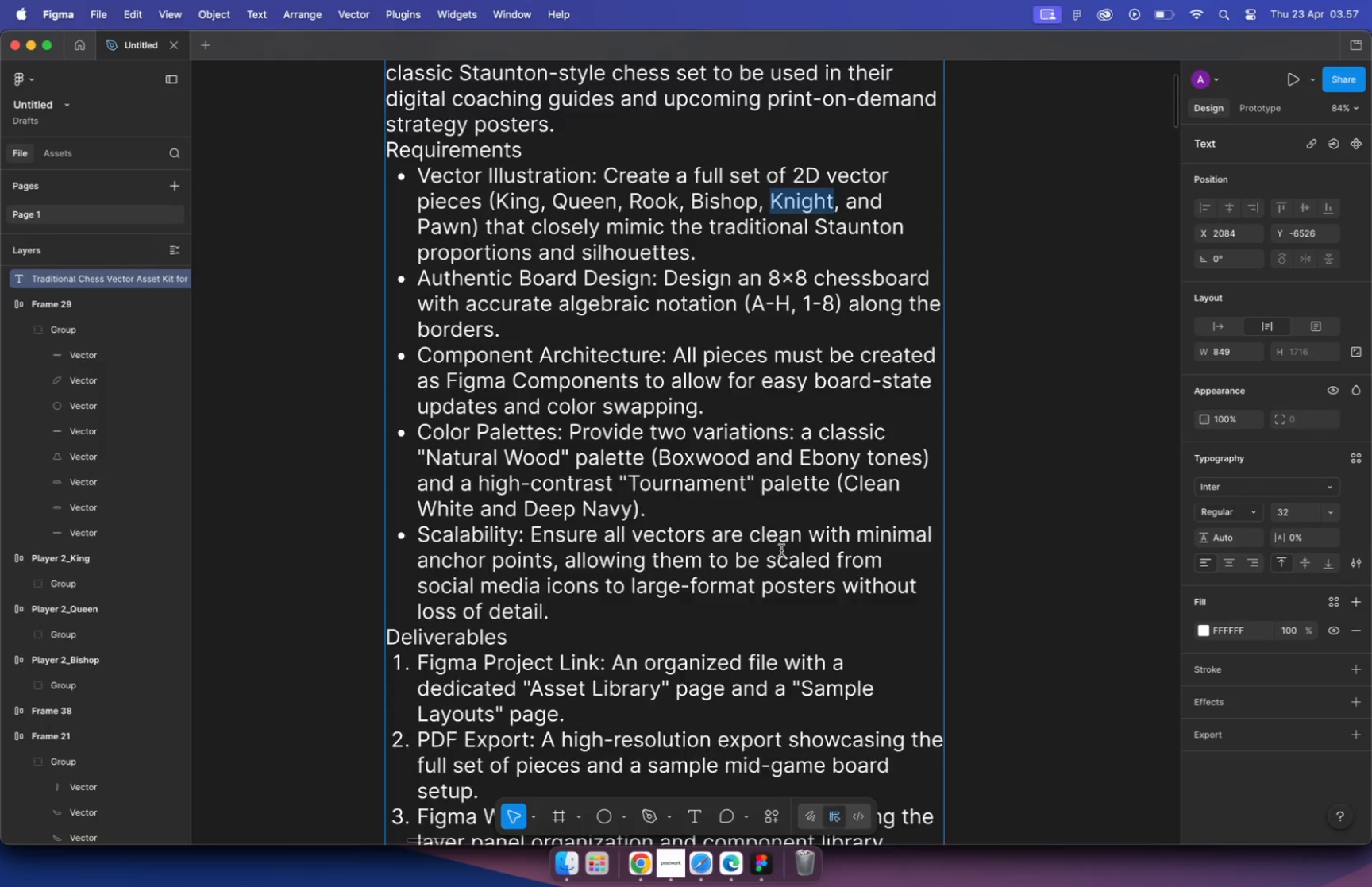 
scroll: coordinate [570, 458], scroll_direction: down, amount: 2.0
 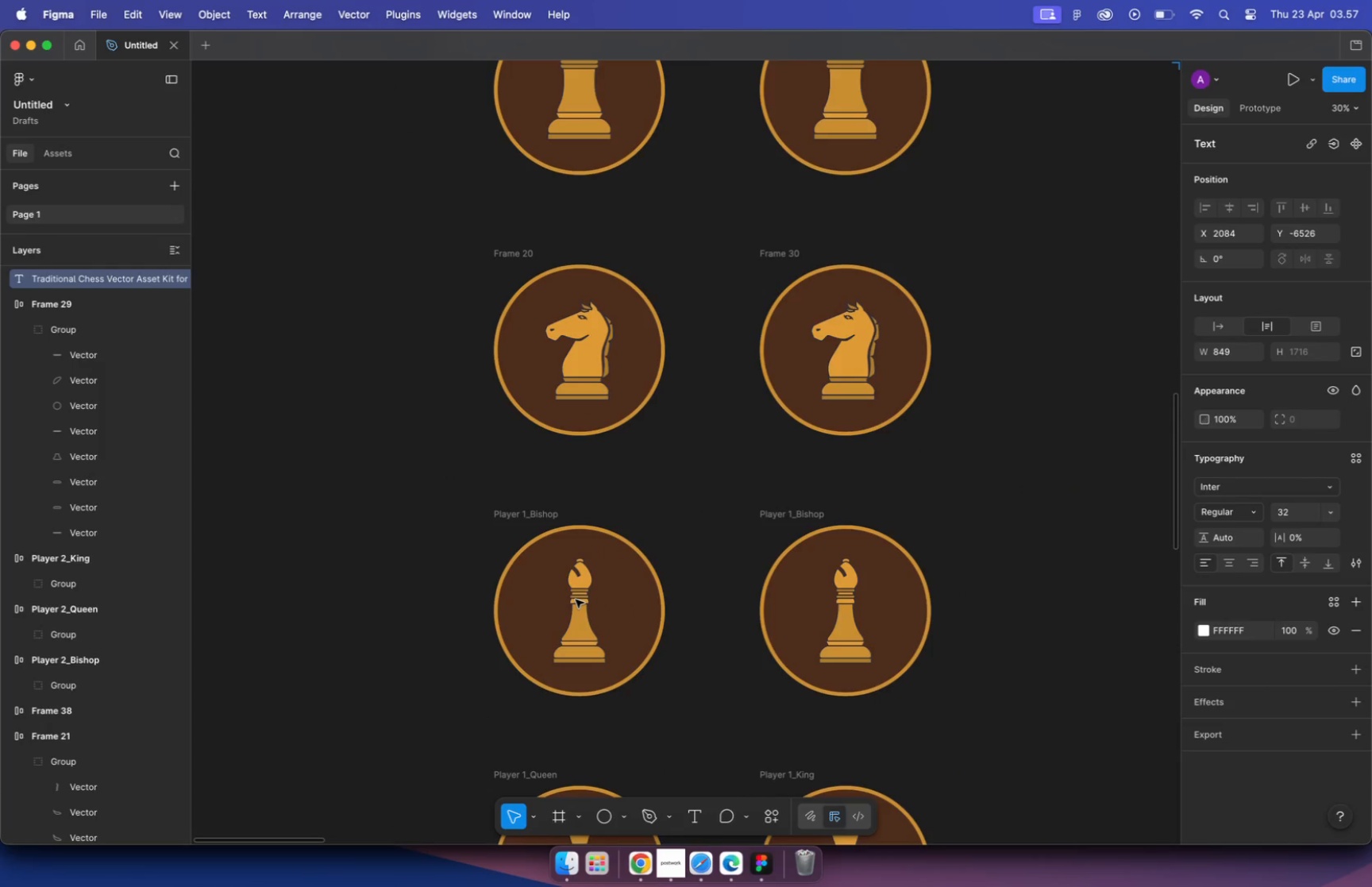 
left_click([519, 506])
 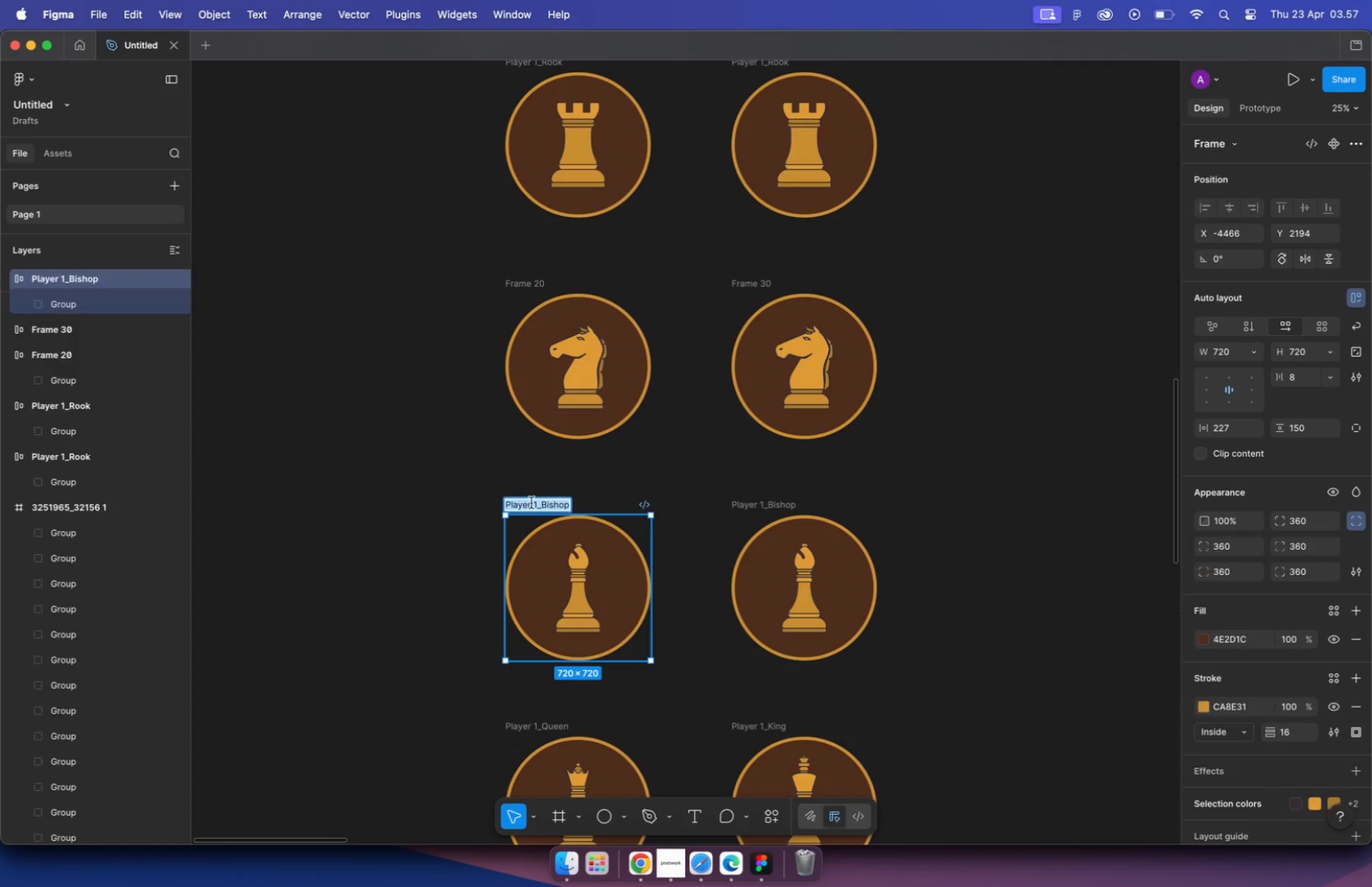 
key(Meta+C)
 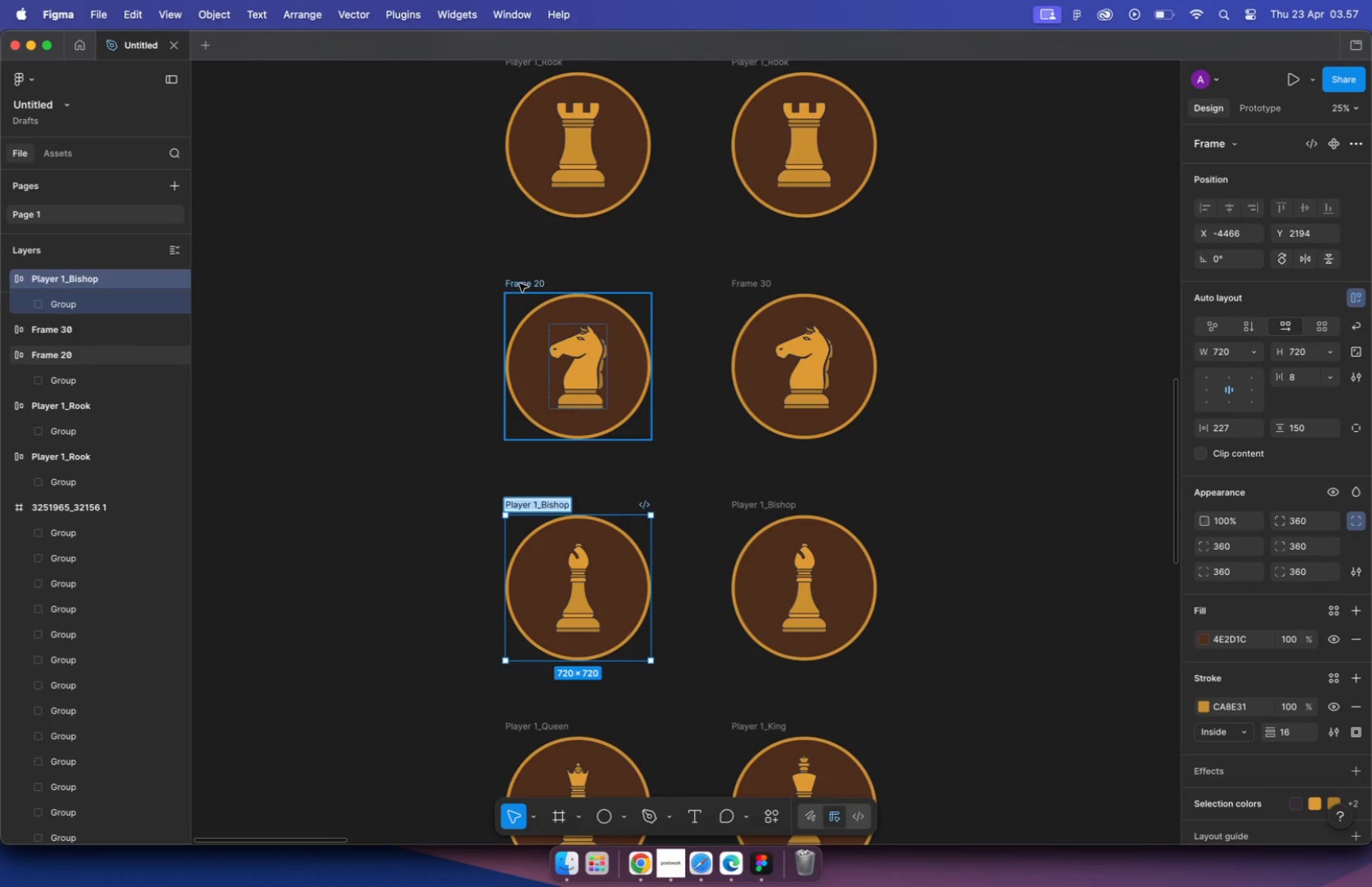 
double_click([518, 283])
 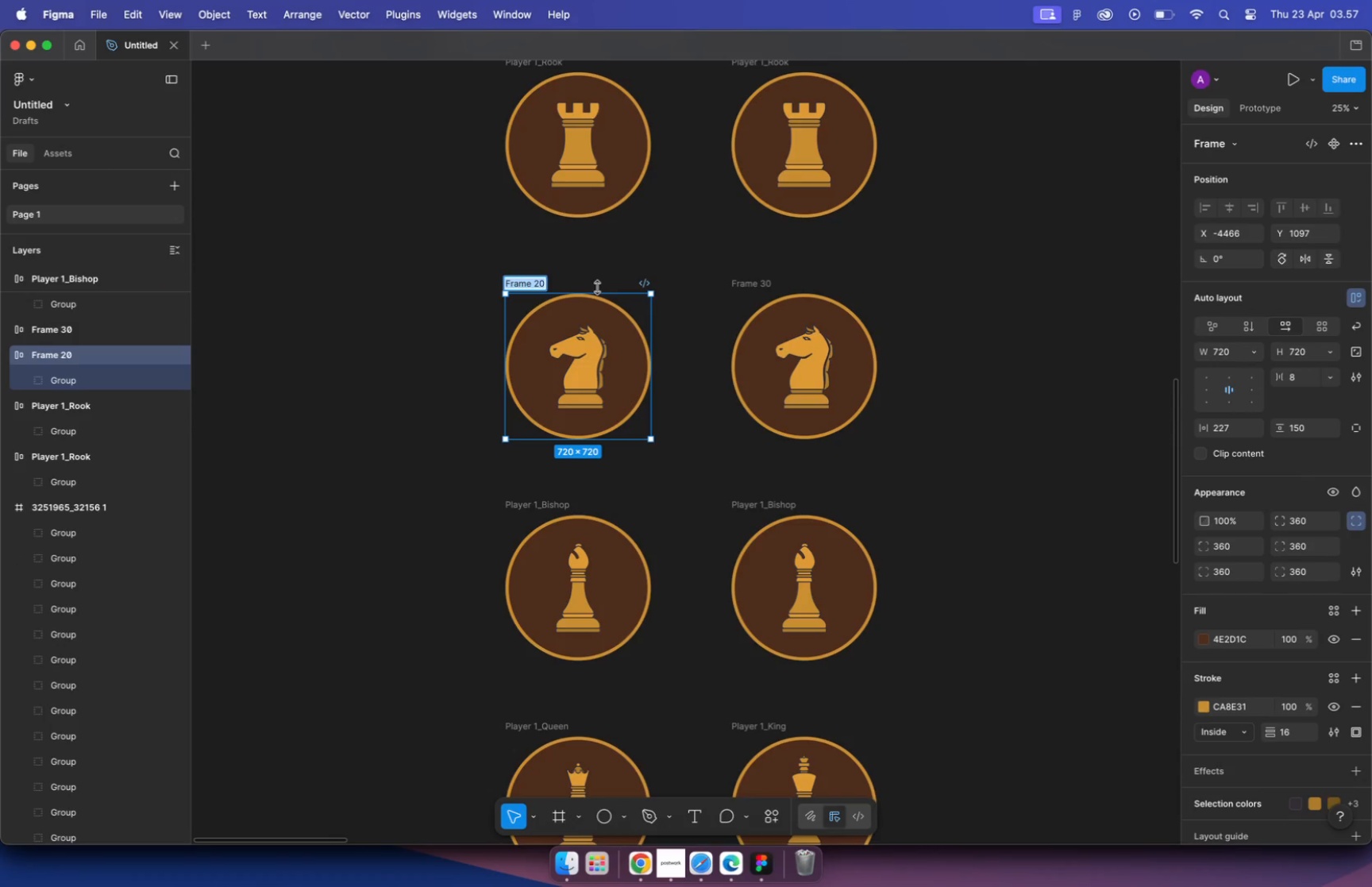 
key(Meta+V)
 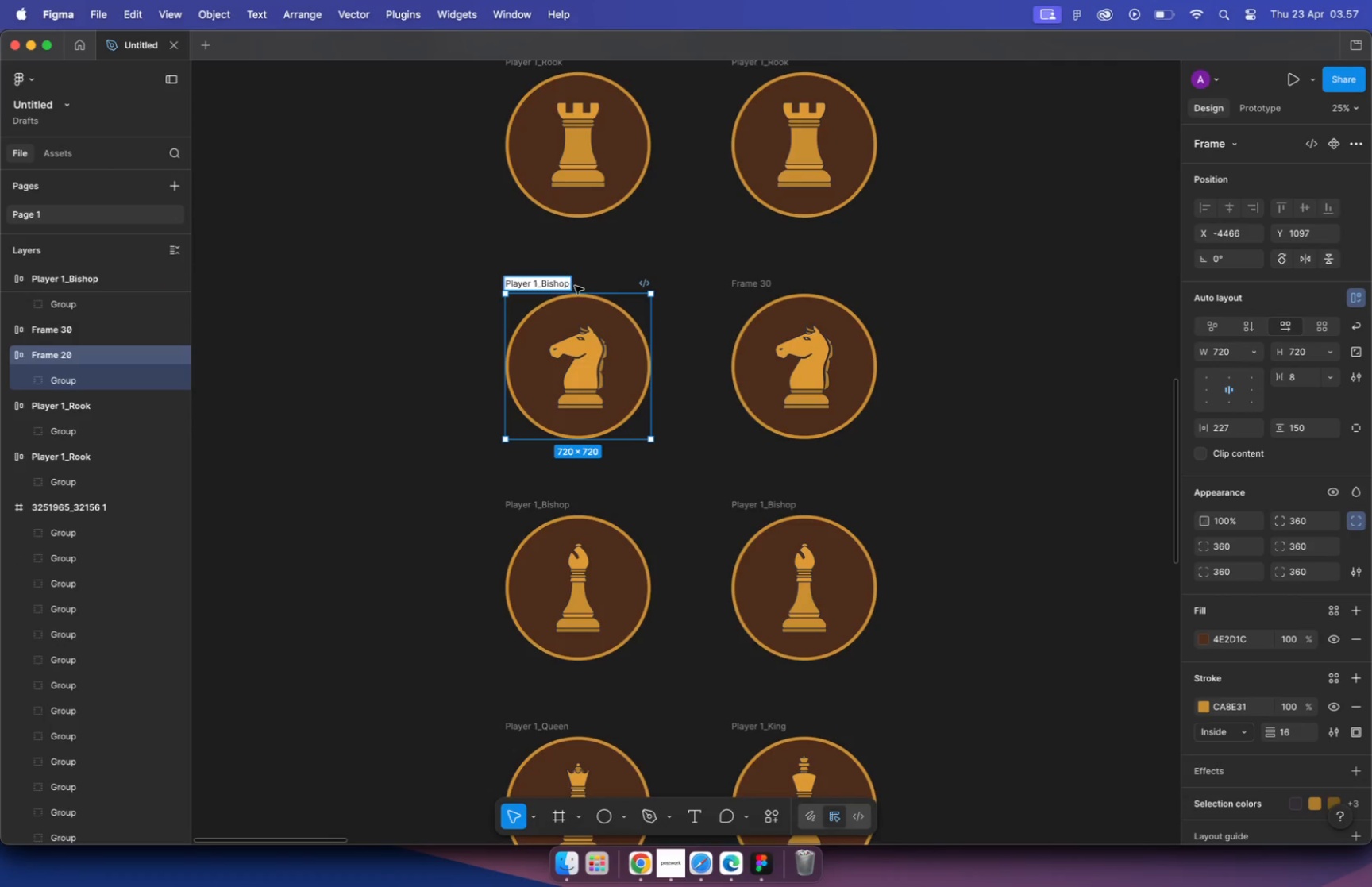 
left_click_drag(start_coordinate=[543, 281], to_coordinate=[579, 283])
 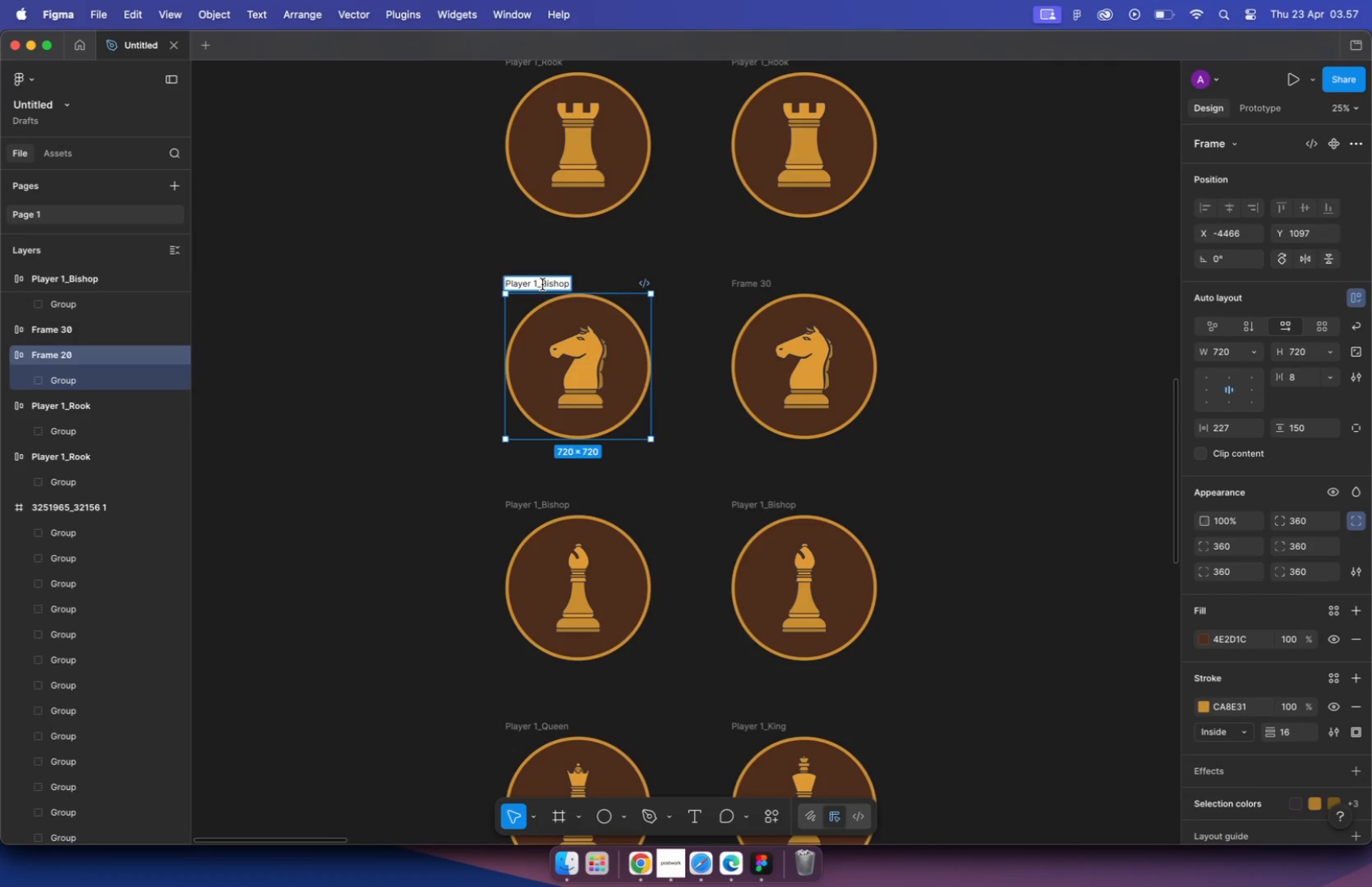 
type(Knight)
 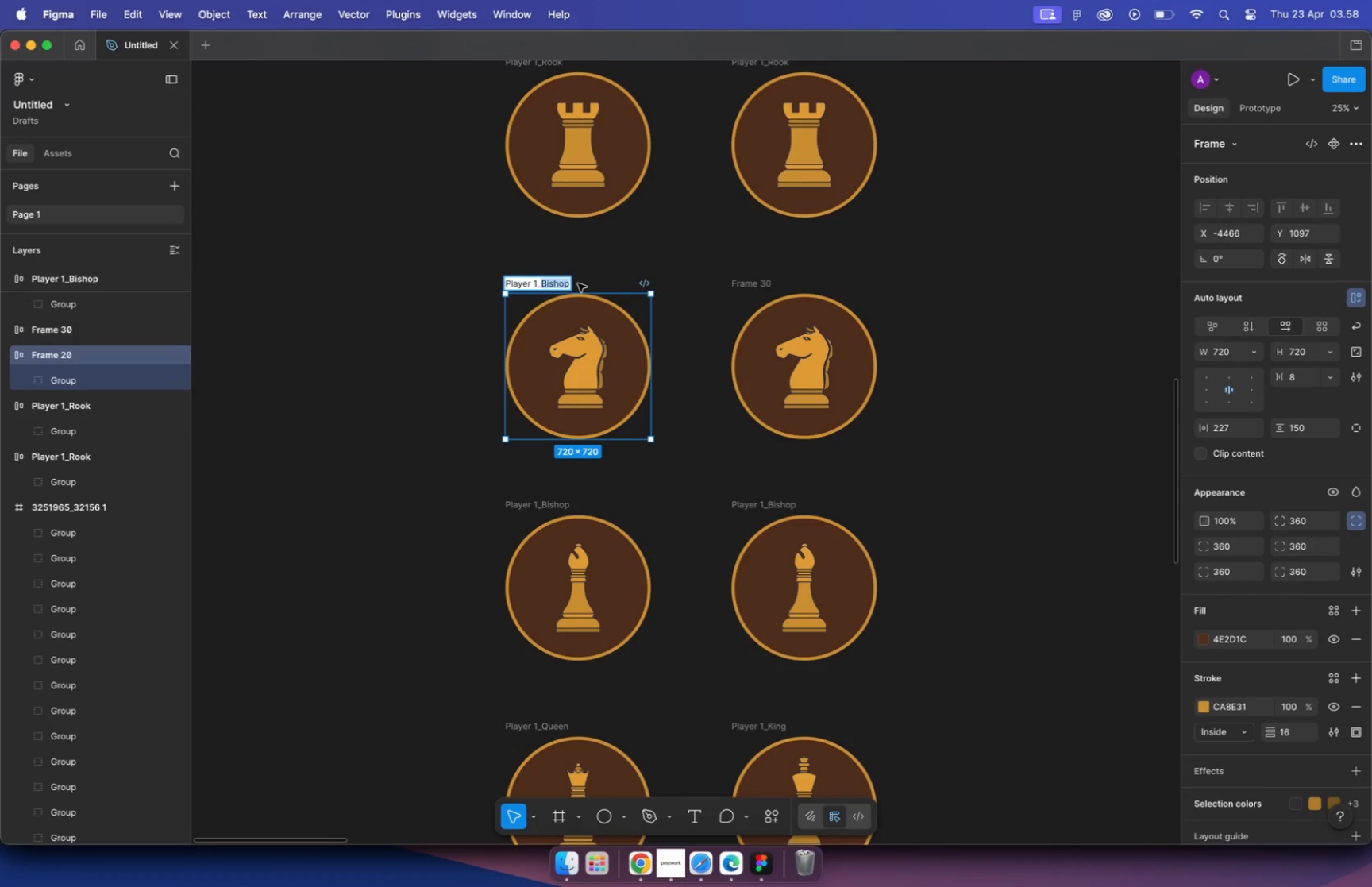 
key(Meta+A)
 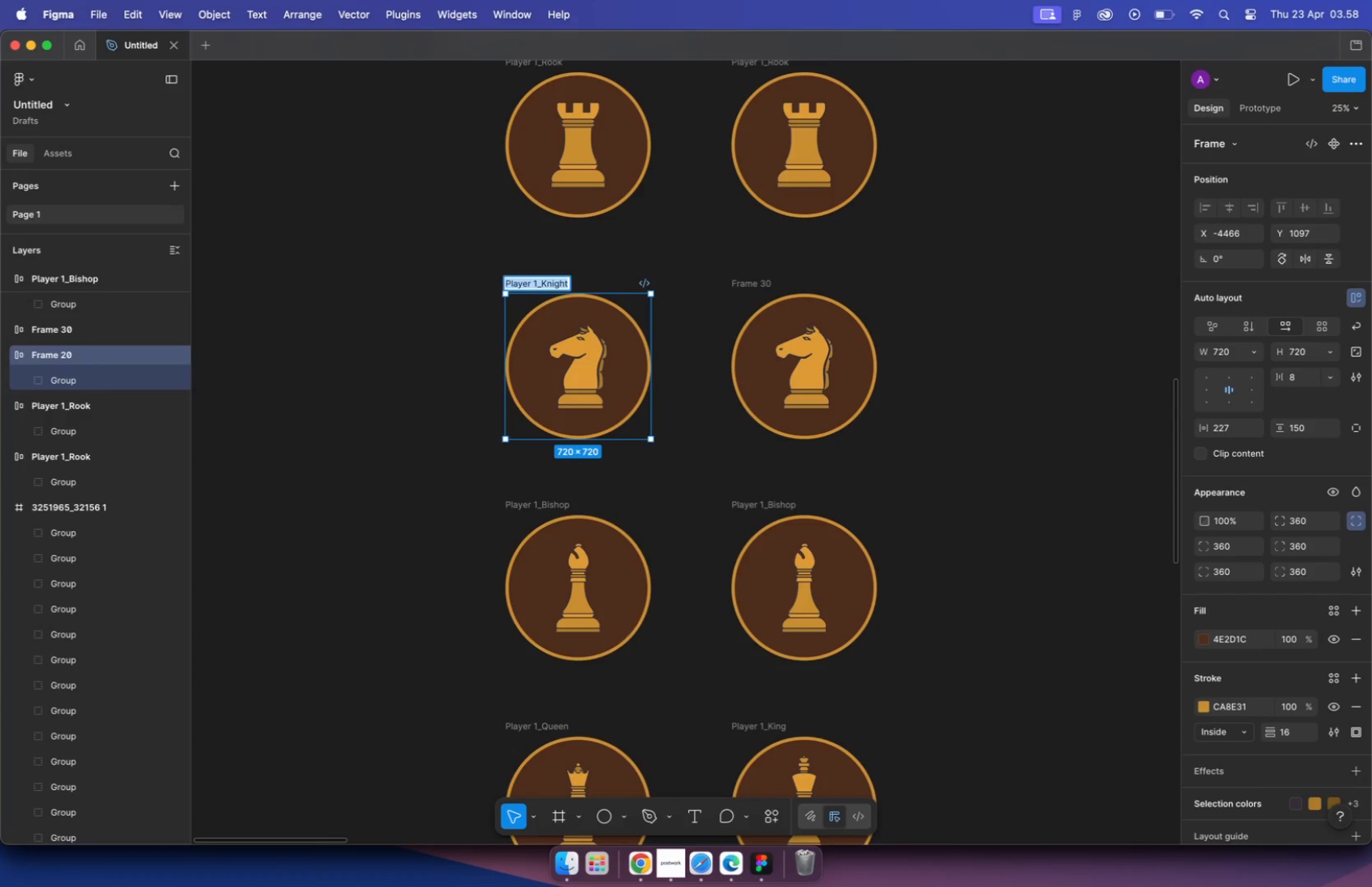 
key(Meta+C)
 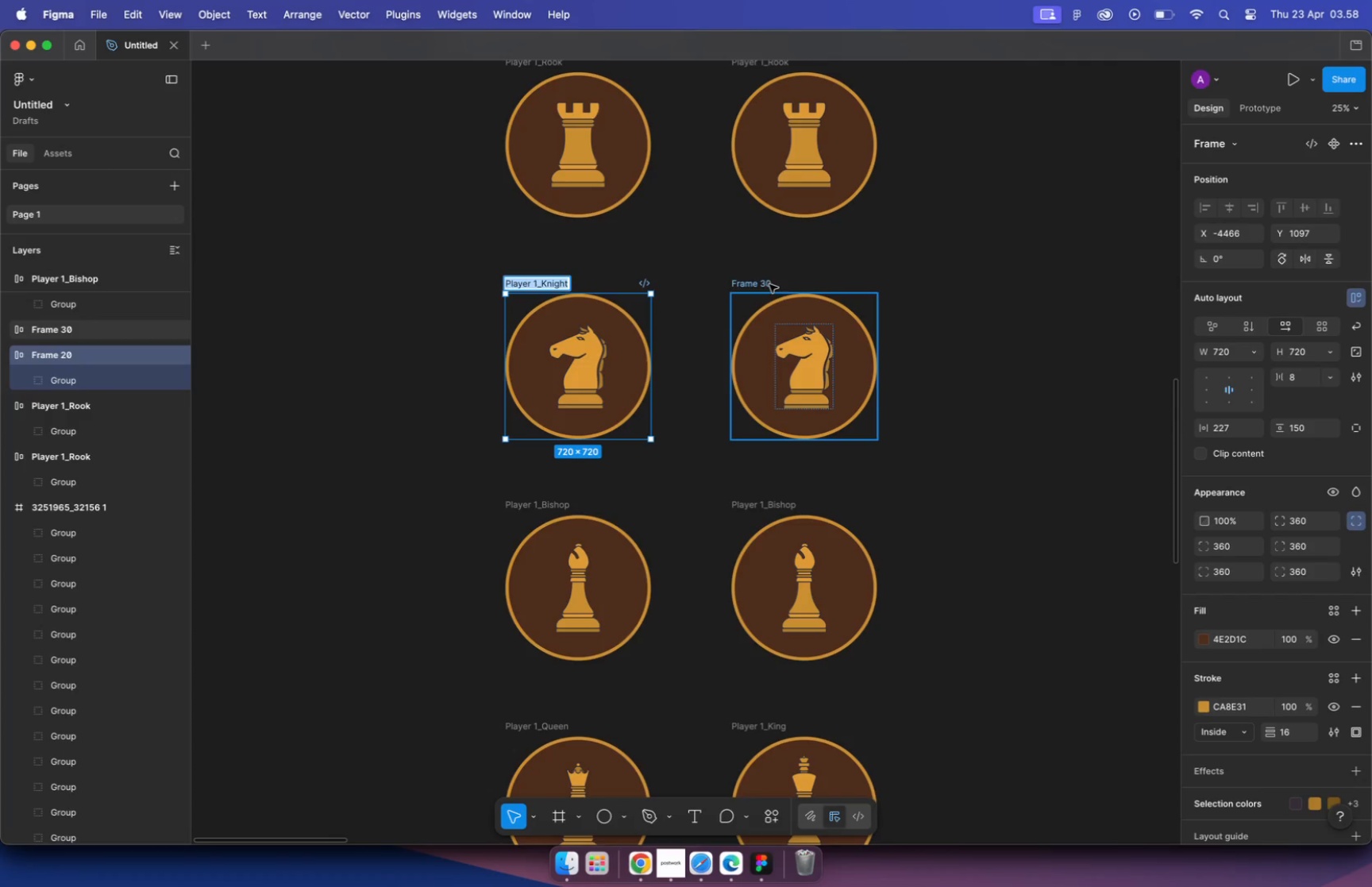 
key(Meta+V)
 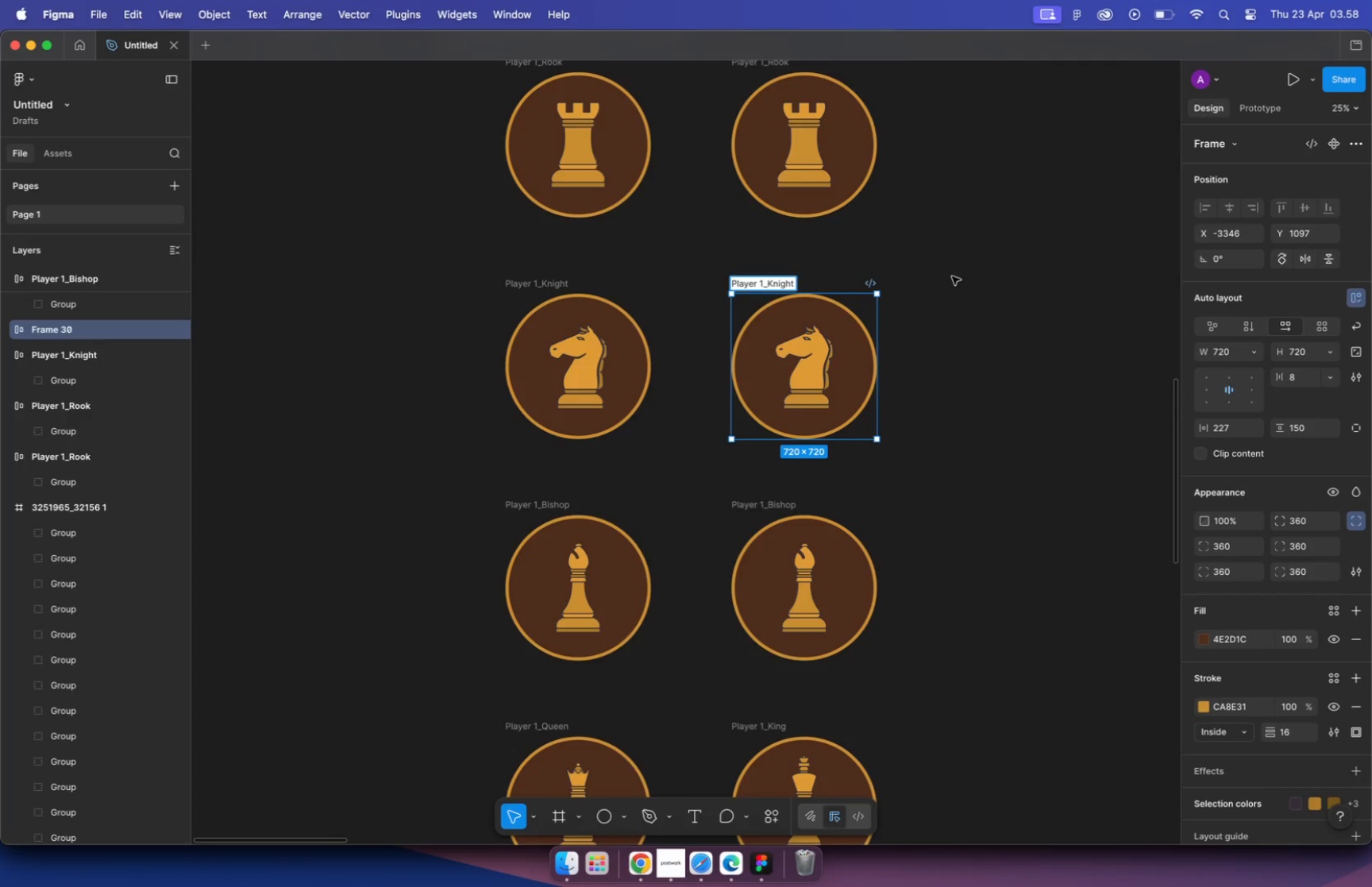 
double_click([952, 276])
 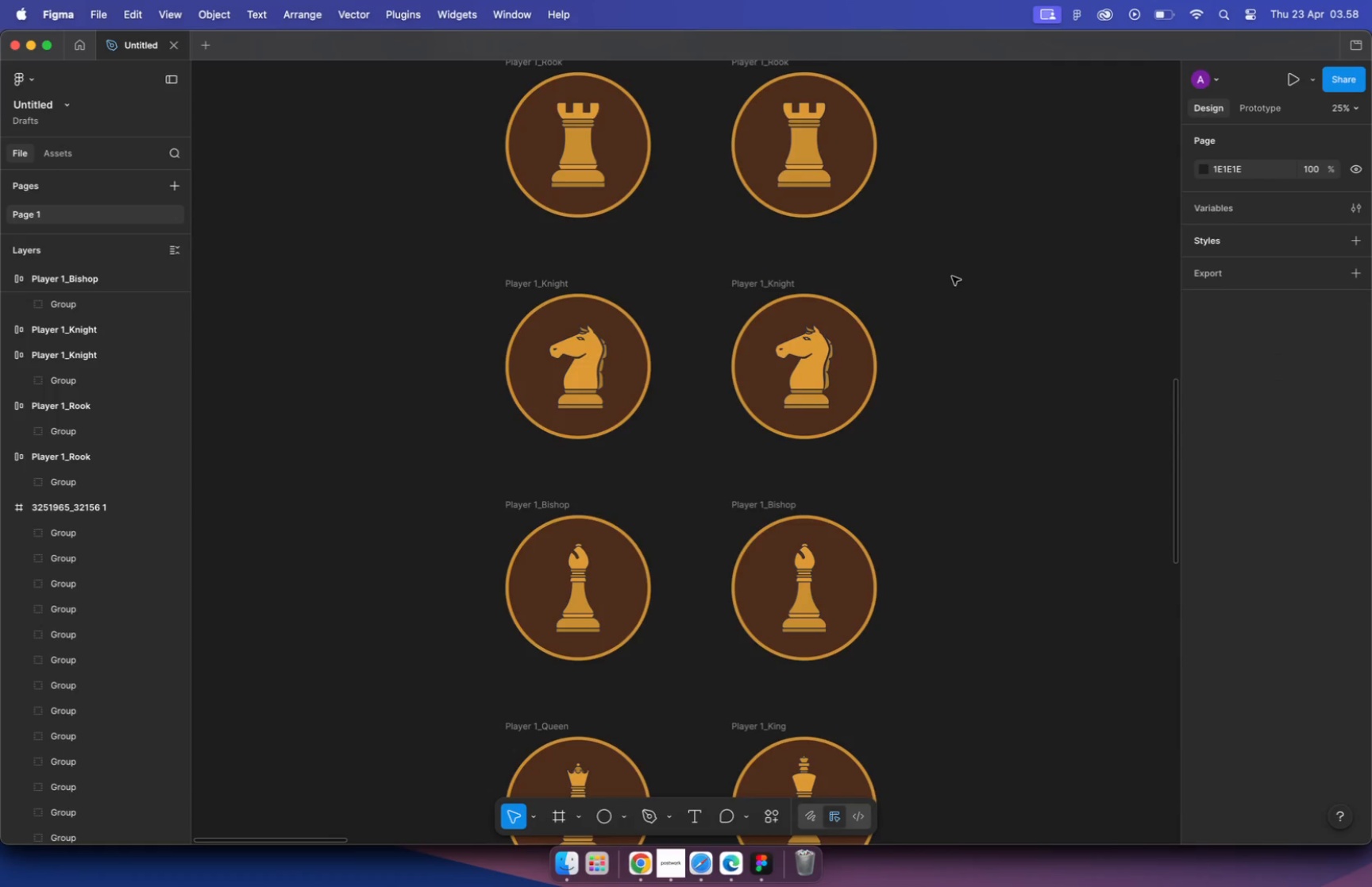 
hold_key(key=CommandLeft, duration=3.97)
scroll: coordinate [626, 322], scroll_direction: down, amount: 24.0
 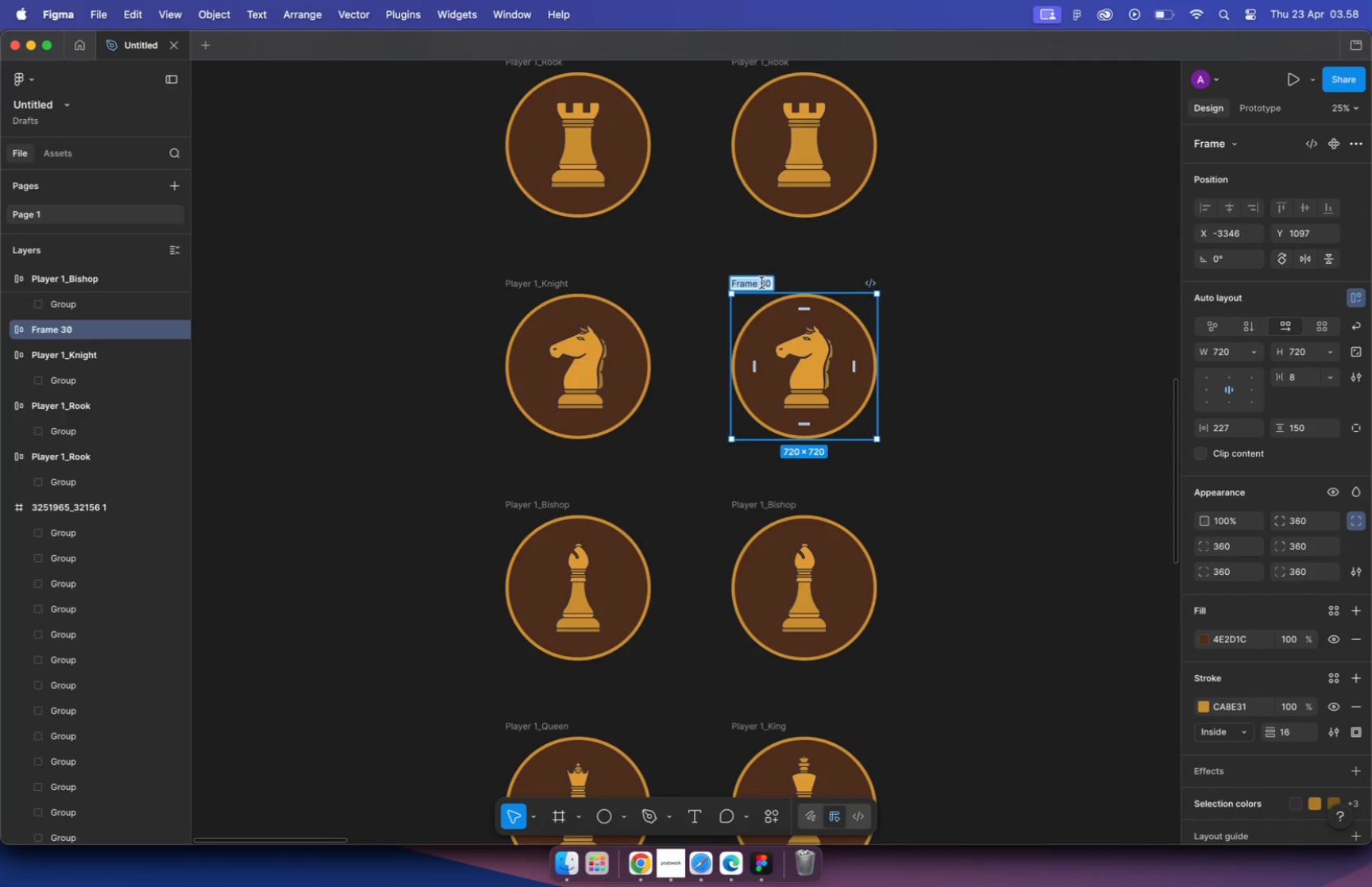 
scroll: coordinate [826, 391], scroll_direction: up, amount: 8.0
 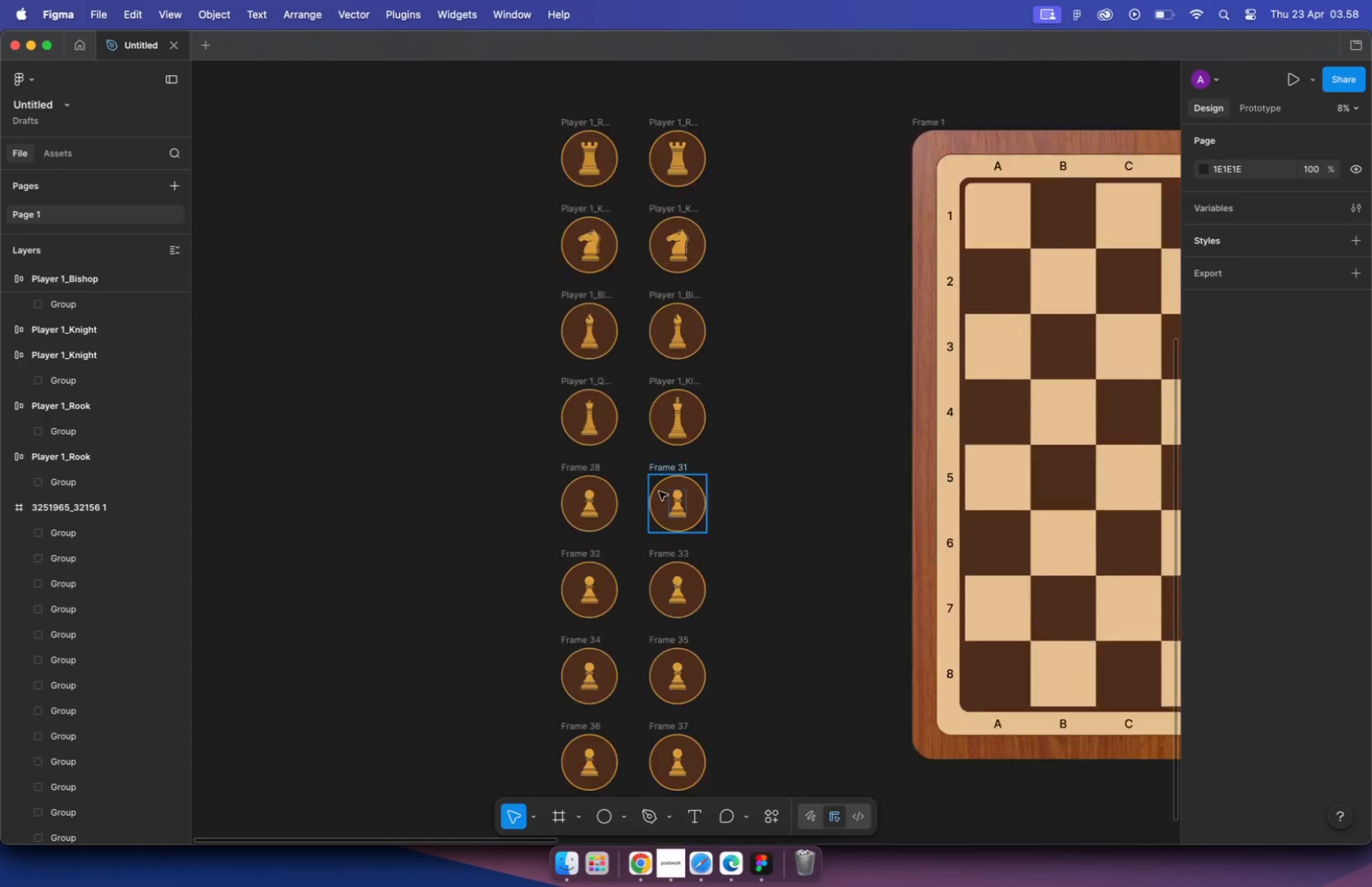 
hold_key(key=CommandLeft, duration=2.25)
scroll: coordinate [790, 303], scroll_direction: up, amount: 17.0
 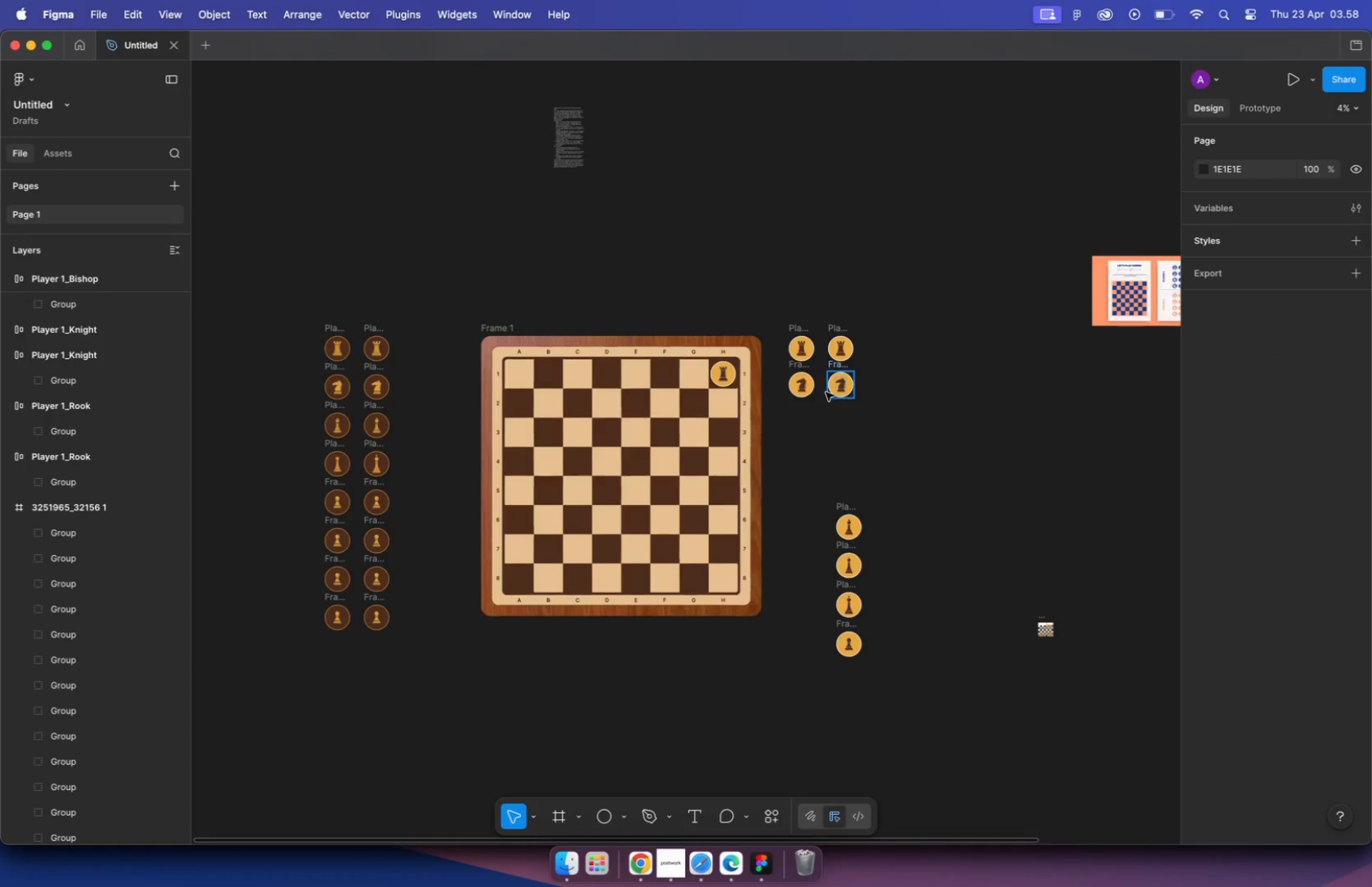 
scroll: coordinate [790, 305], scroll_direction: down, amount: 46.0
 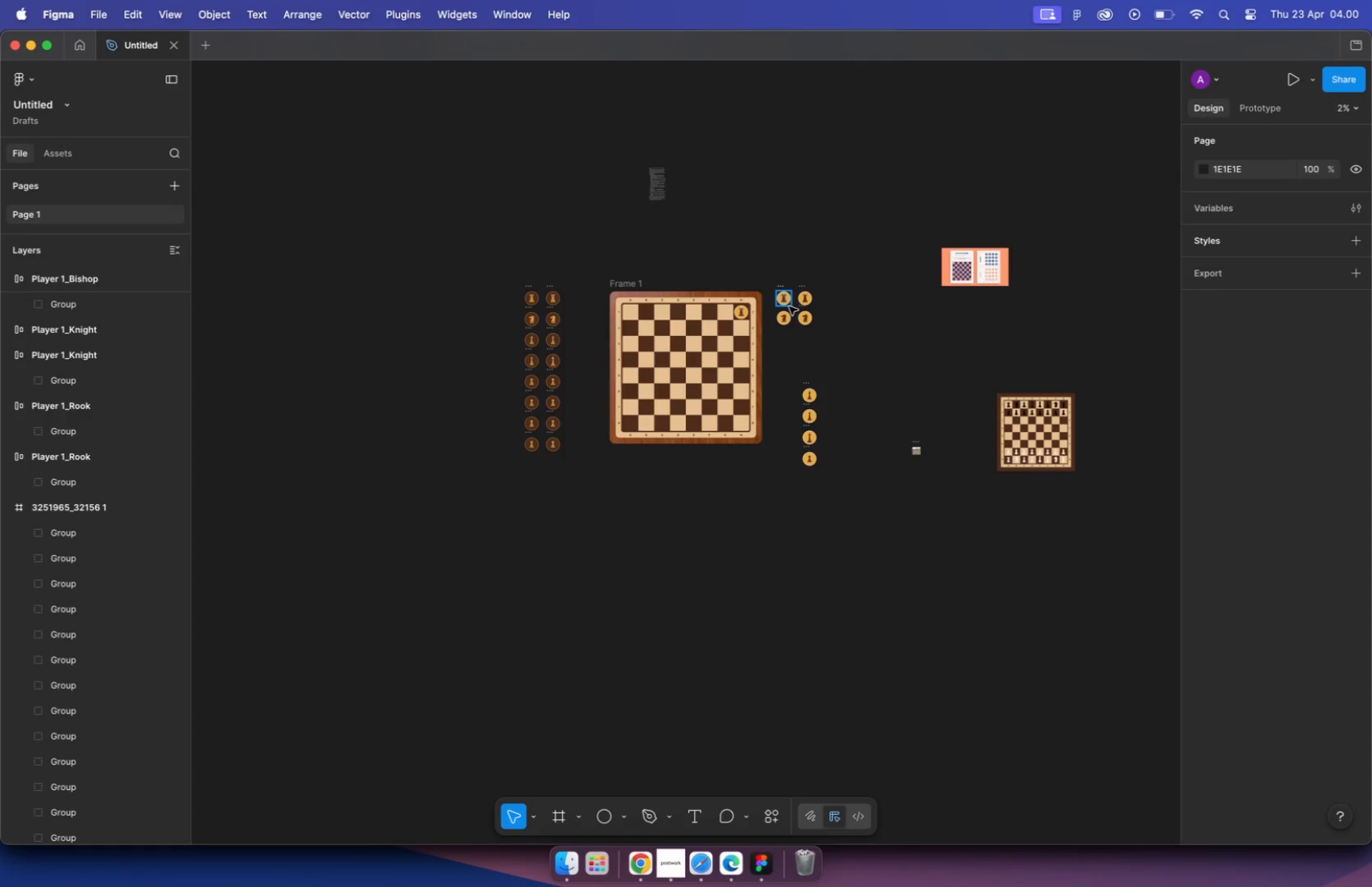 
wait(111.89)
 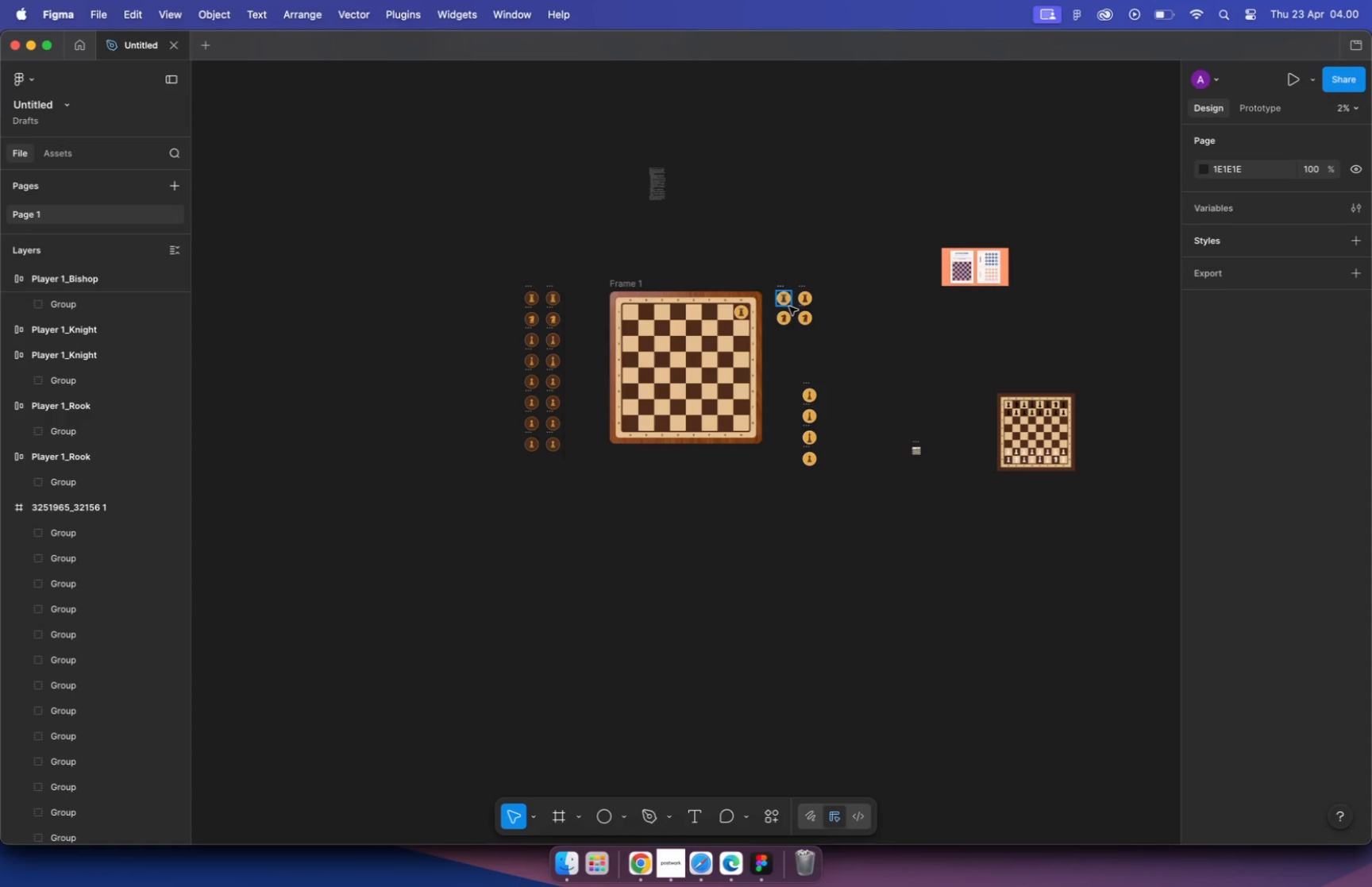 
hold_key(key=CommandLeft, duration=1.08)
scroll: coordinate [604, 337], scroll_direction: up, amount: 41.0
 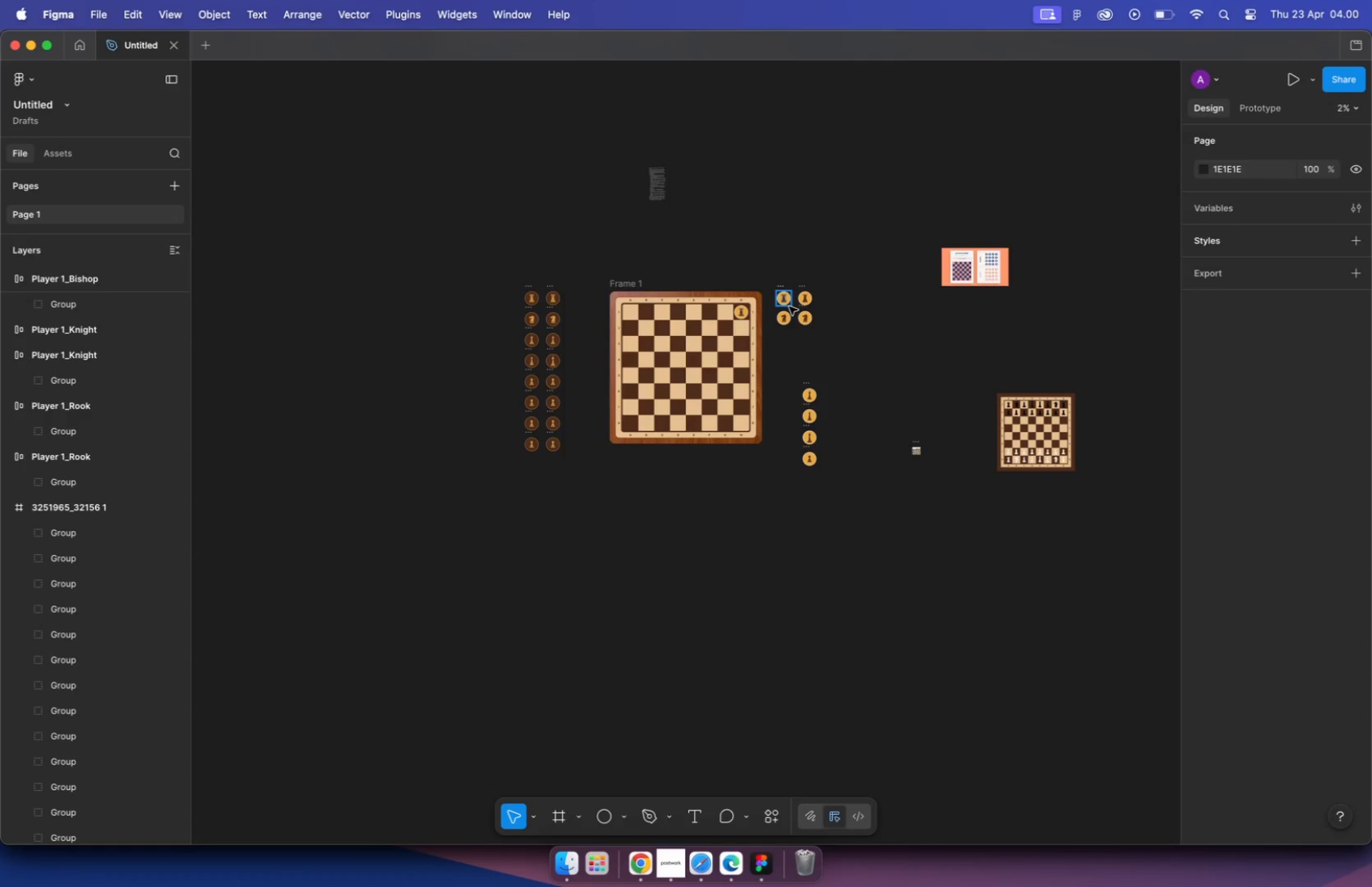 
hold_key(key=CommandLeft, duration=1.15)
scroll: coordinate [607, 337], scroll_direction: down, amount: 22.0
 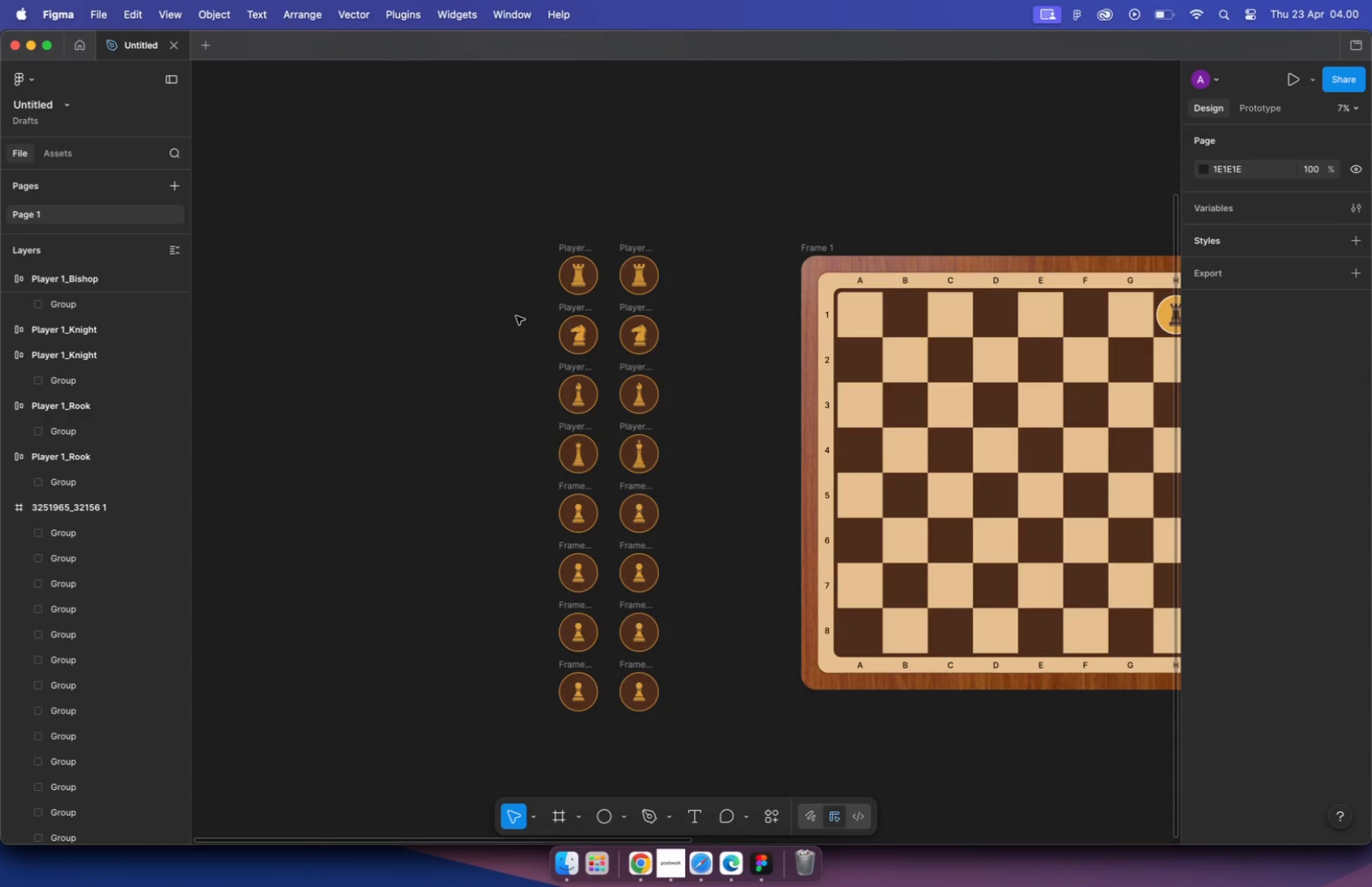 
scroll: coordinate [576, 303], scroll_direction: up, amount: 16.0
 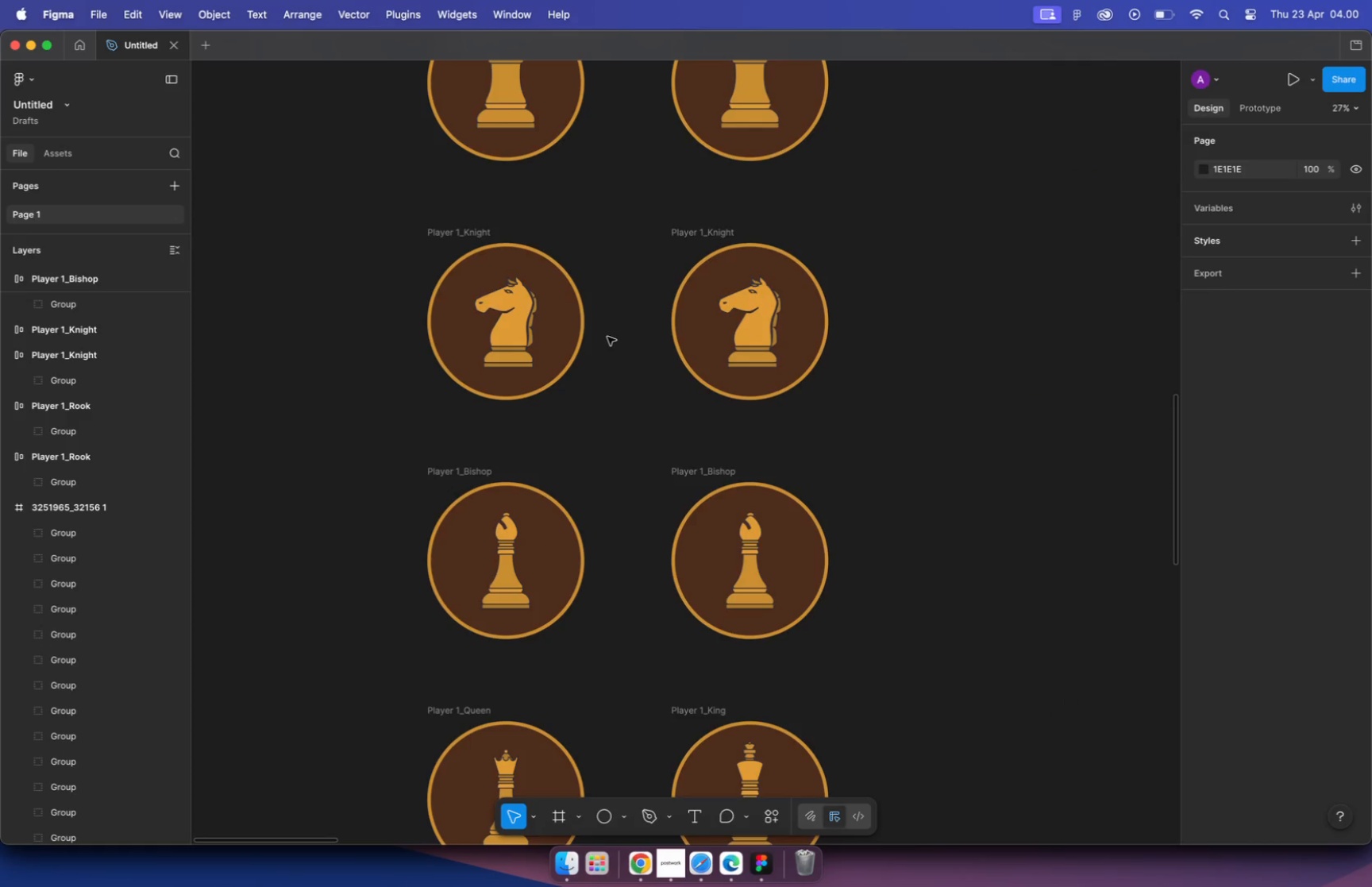 
double_click([555, 321])
 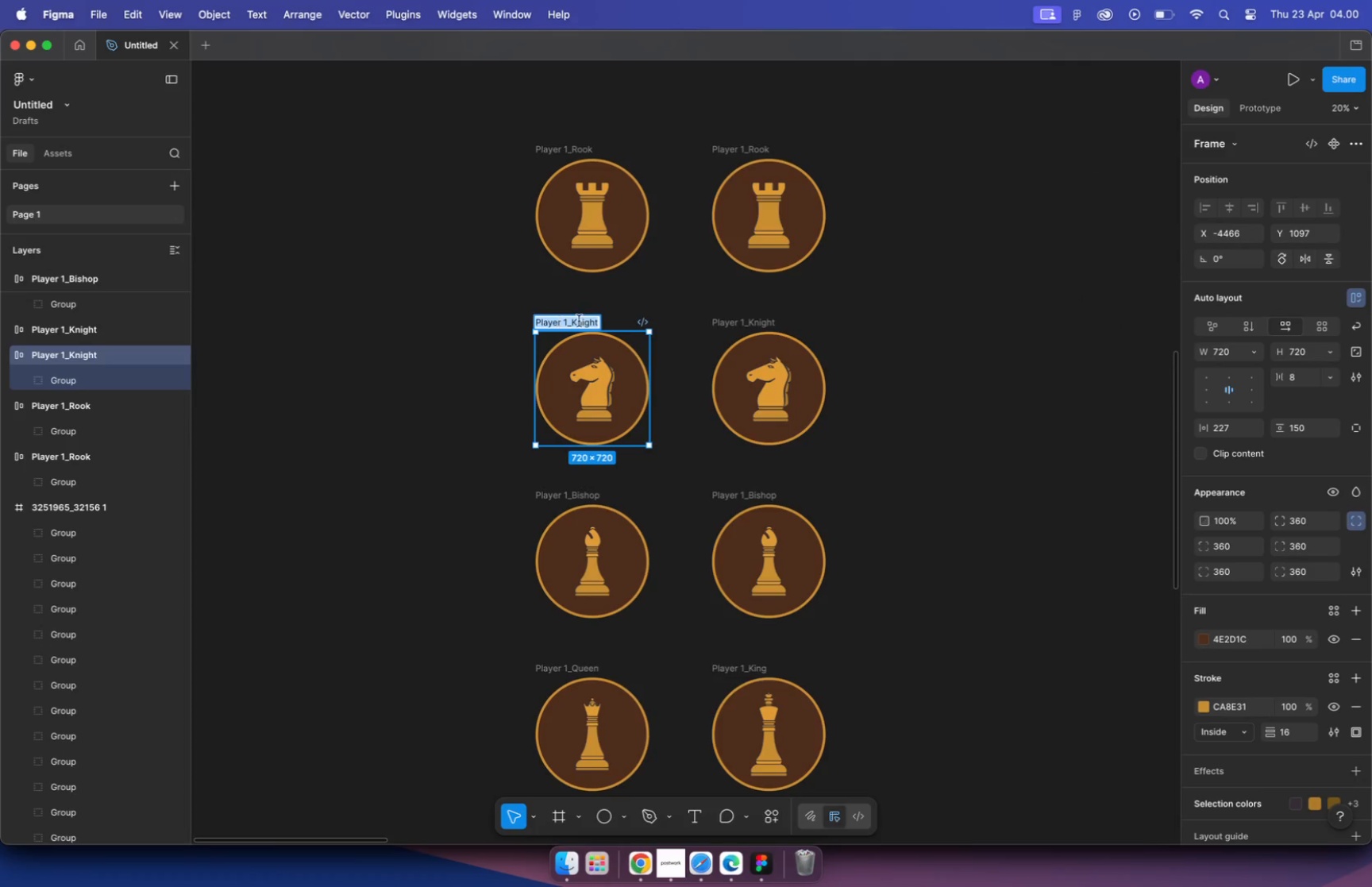 
key(Meta+C)
 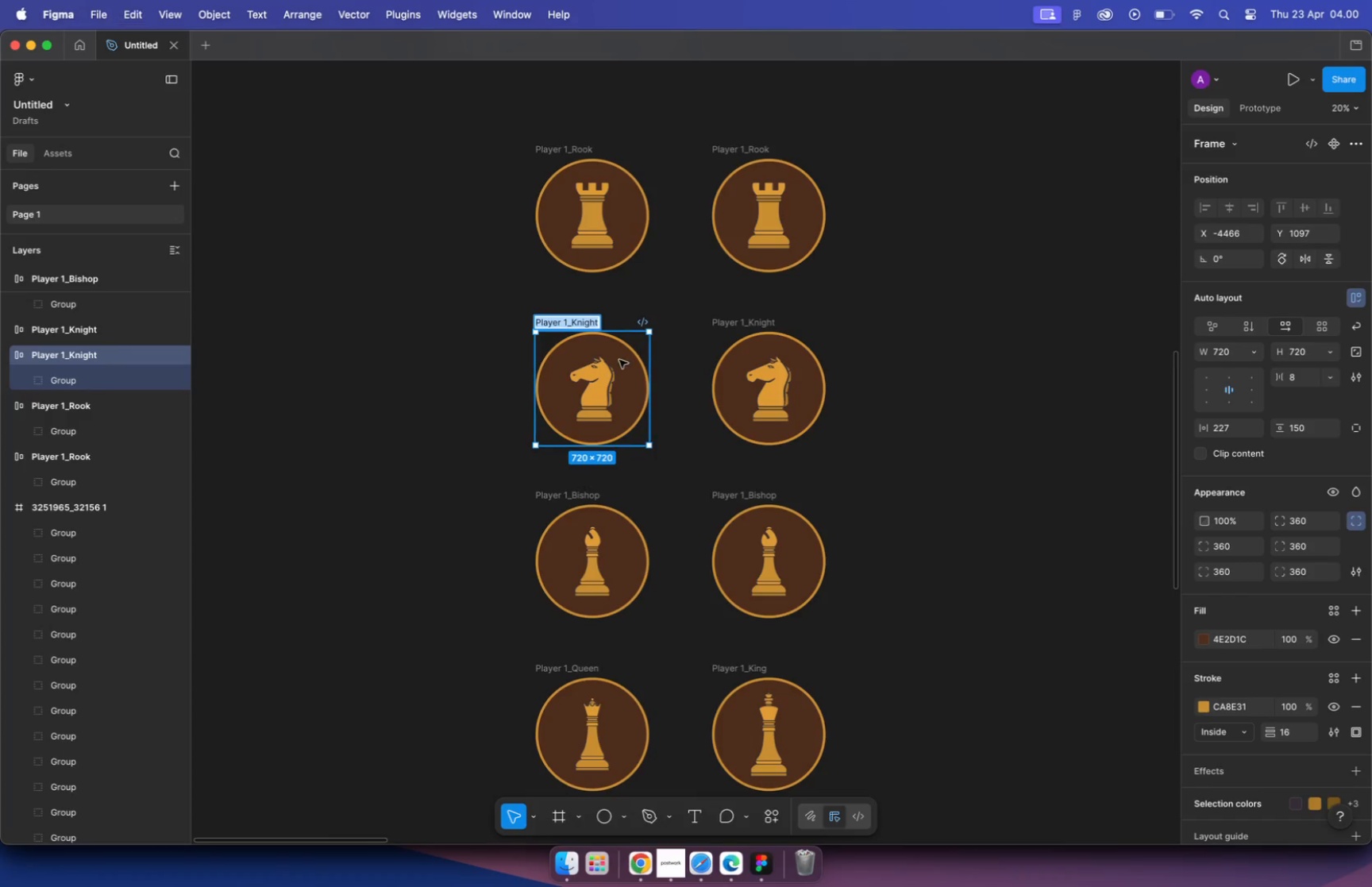 
hold_key(key=CommandLeft, duration=3.96)
scroll: coordinate [741, 395], scroll_direction: down, amount: 32.0
 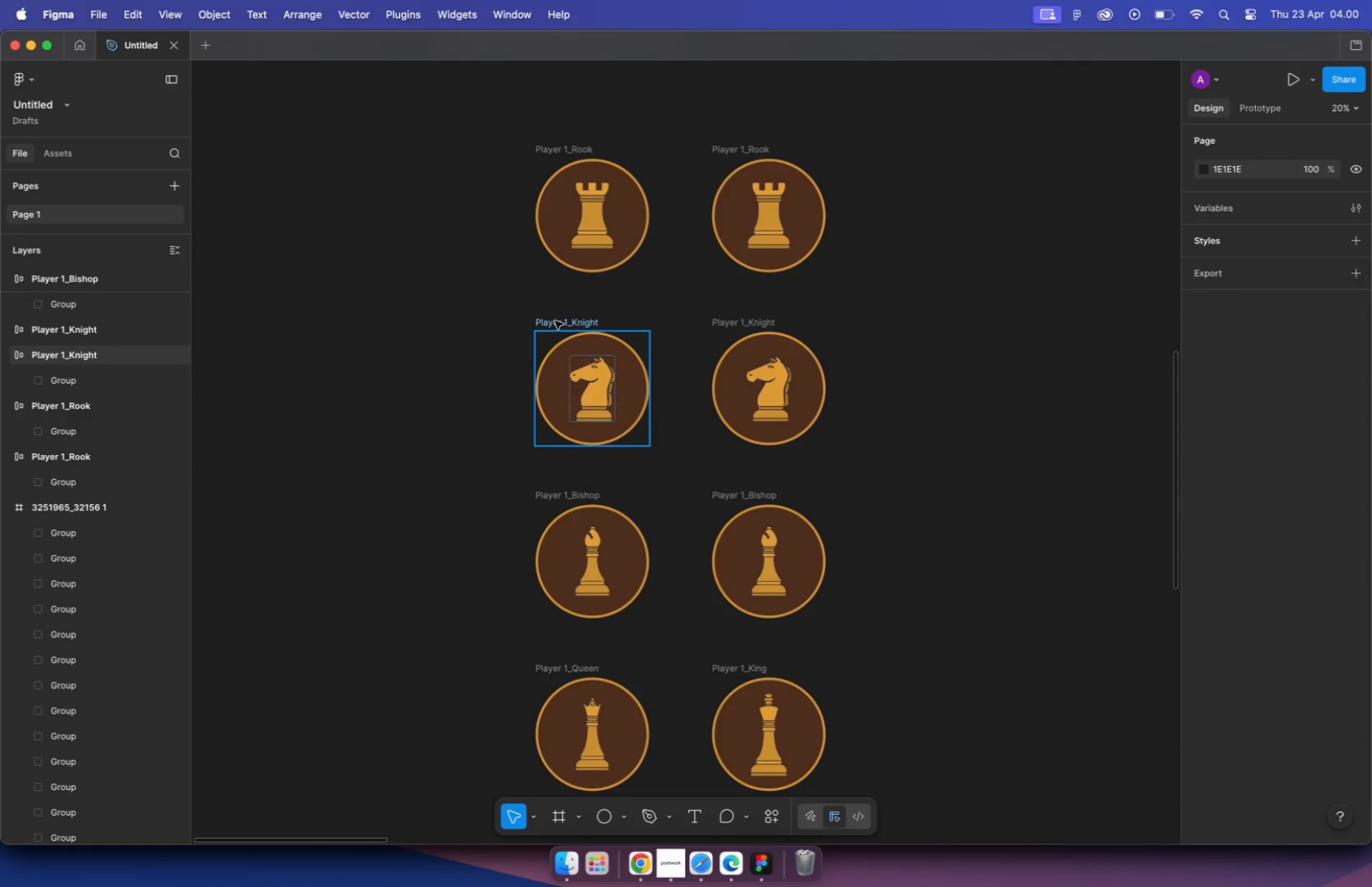 
scroll: coordinate [720, 288], scroll_direction: up, amount: 70.0
 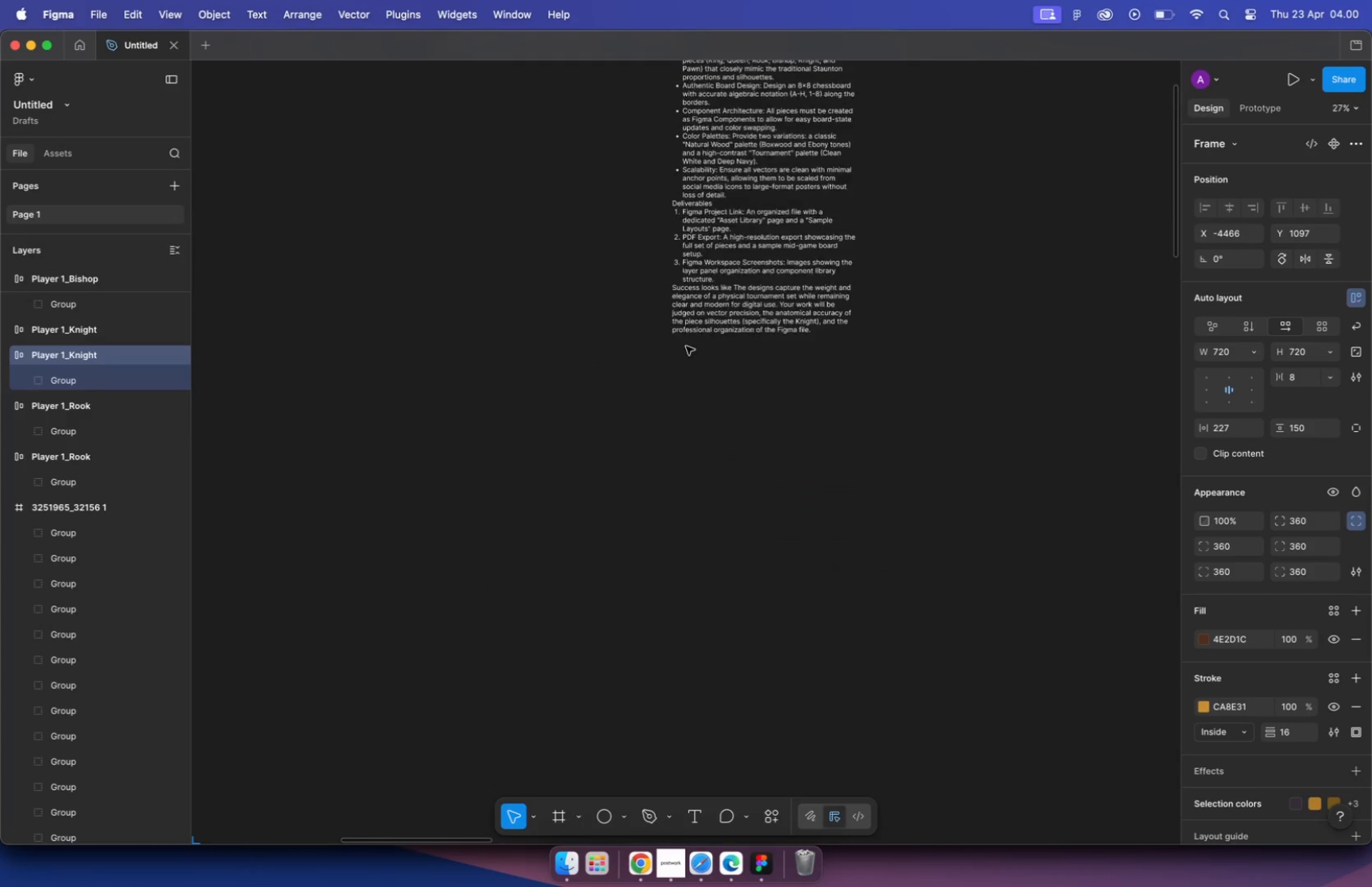 
hold_key(key=CommandLeft, duration=2.02)
scroll: coordinate [723, 297], scroll_direction: down, amount: 9.0
 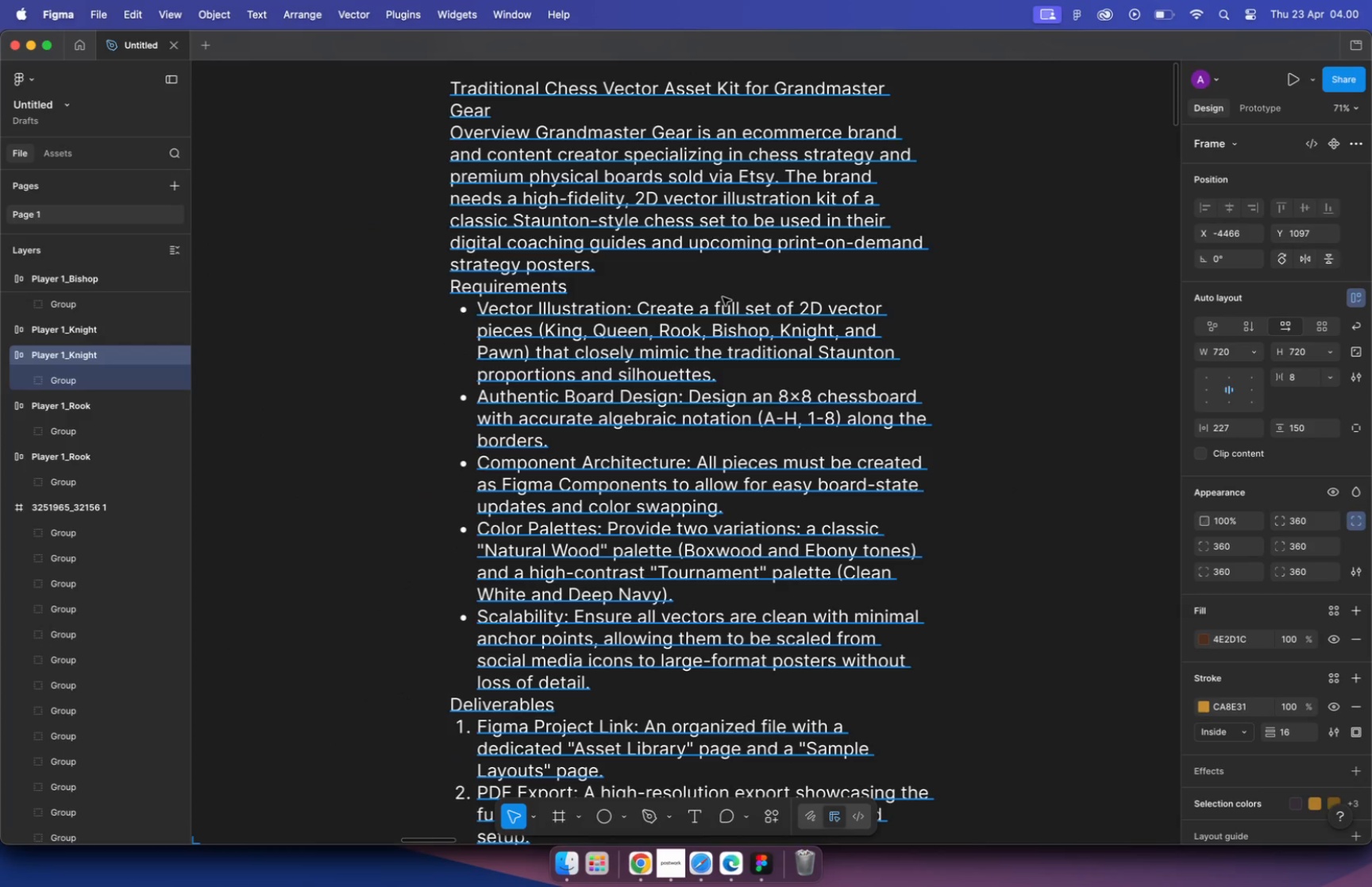 
left_click([634, 868])
 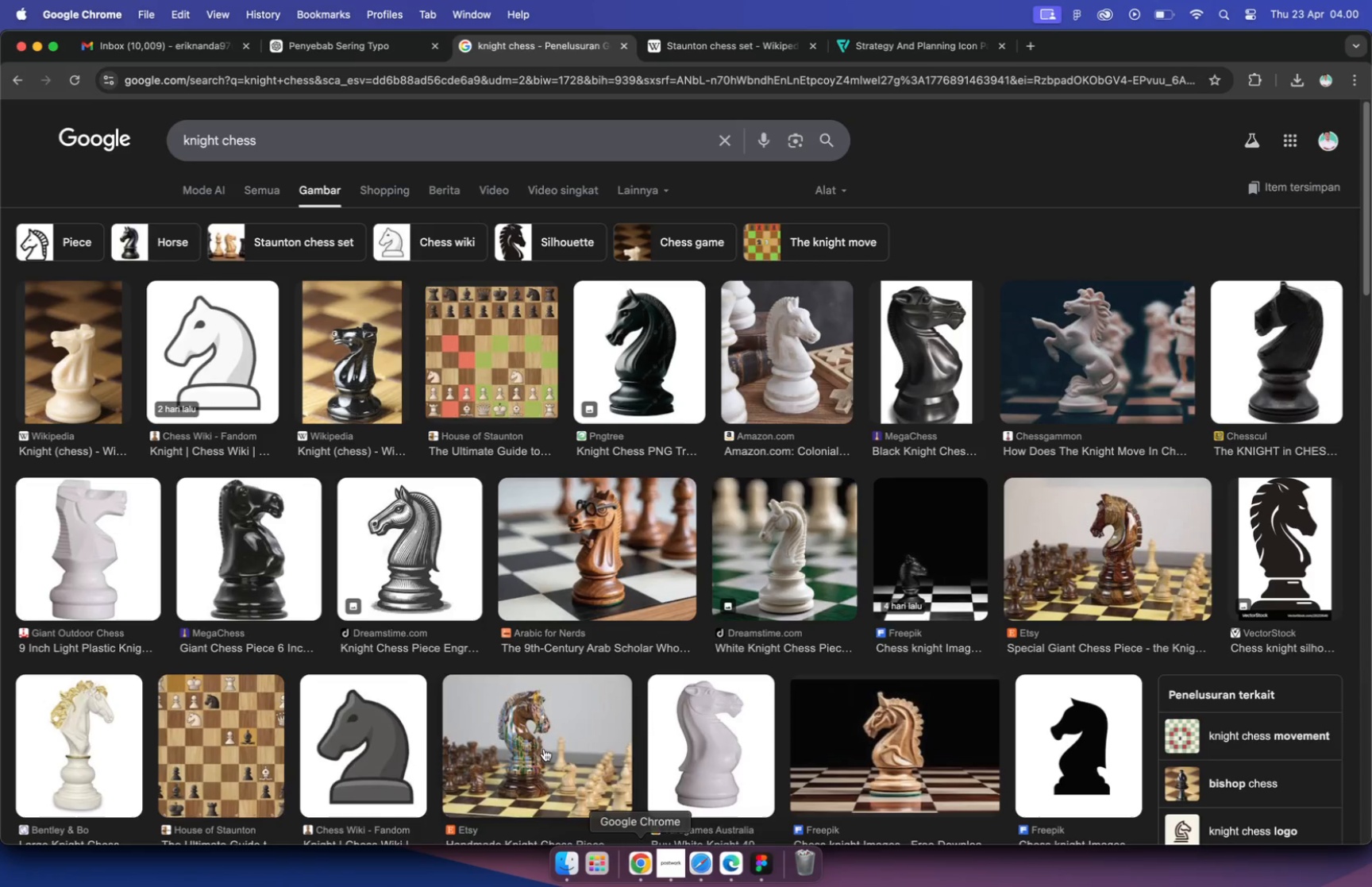 
left_click_drag(start_coordinate=[220, 139], to_coordinate=[164, 134])
 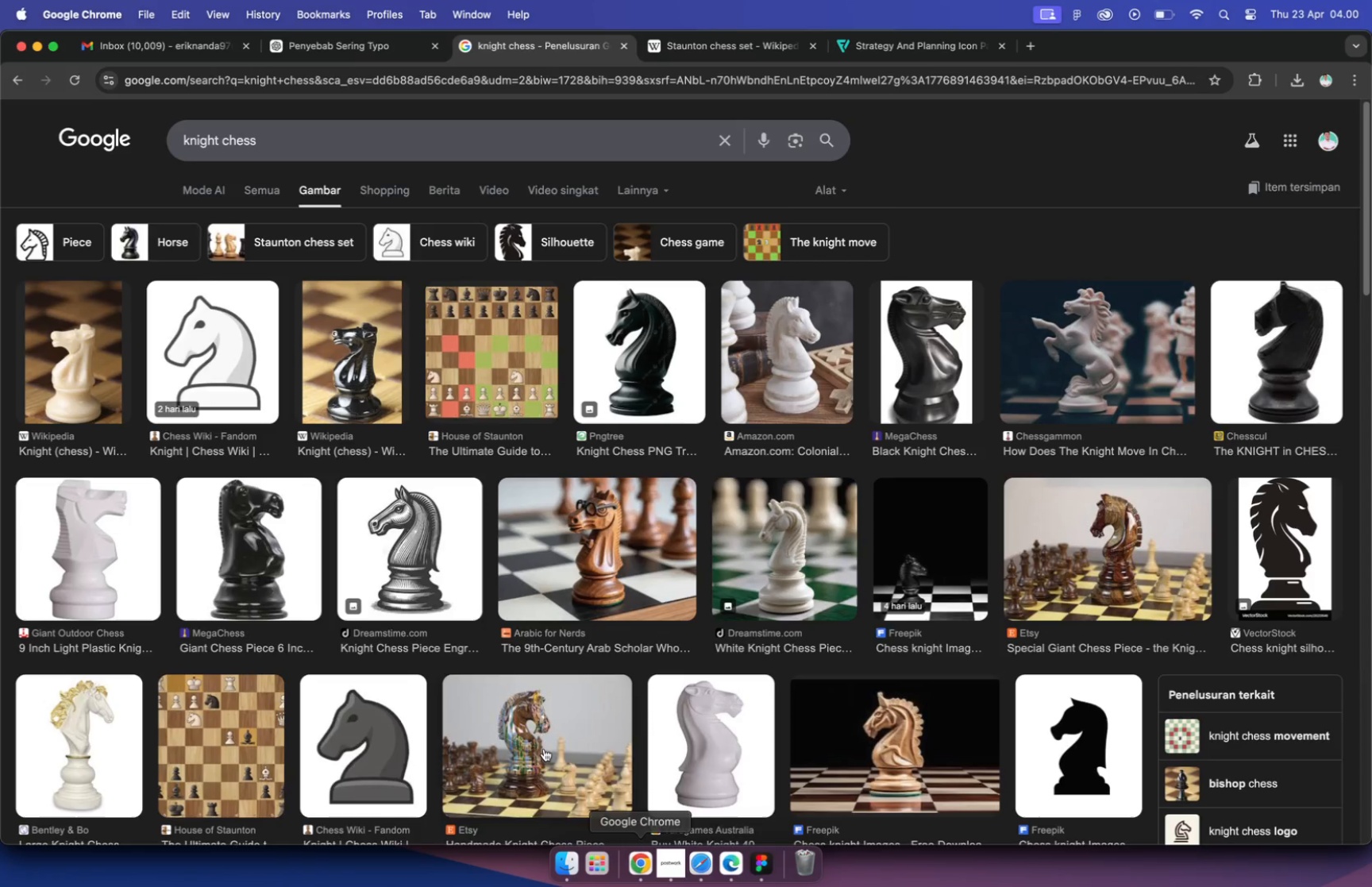 
type(pawn)
 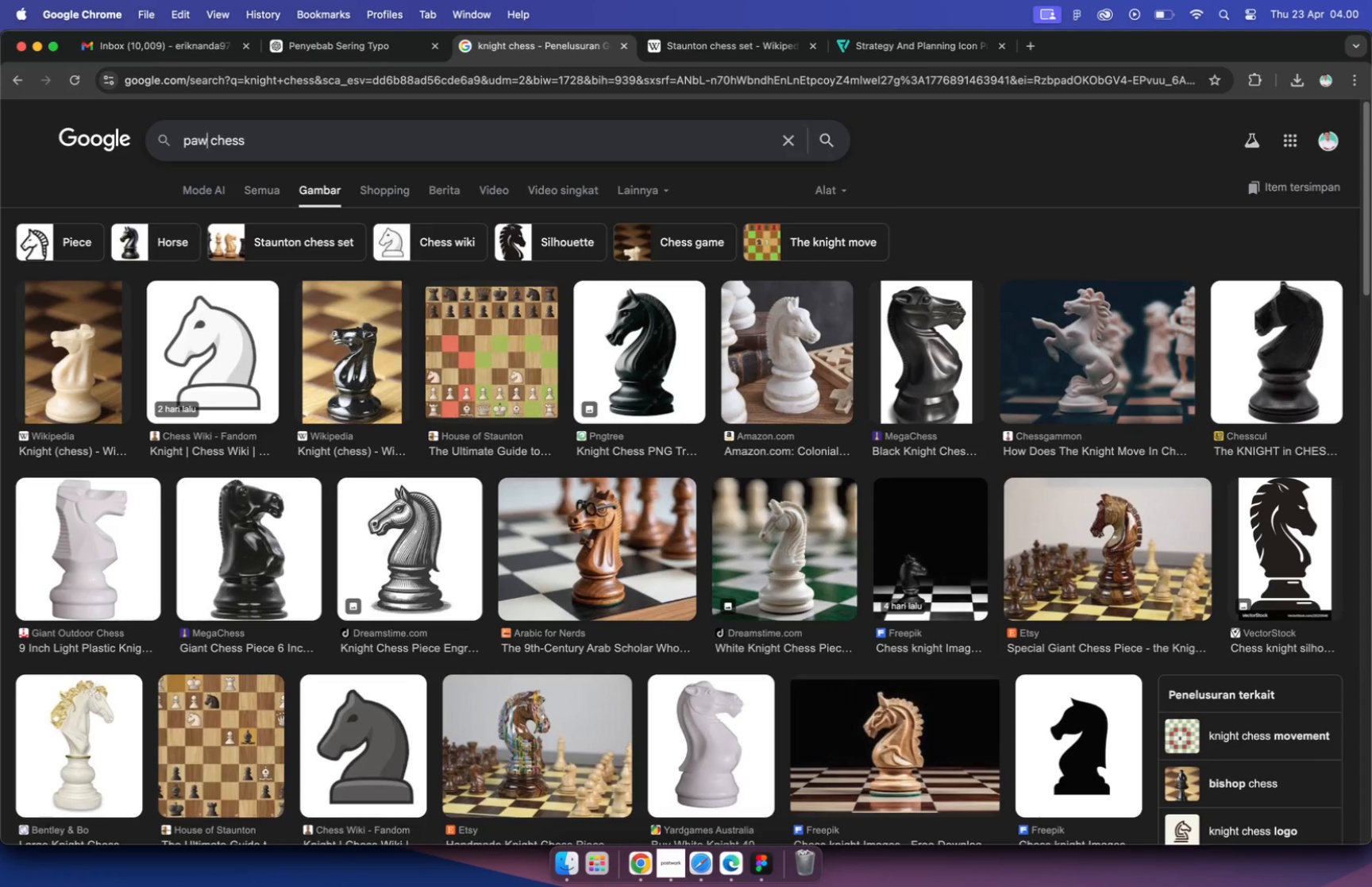 
key(Enter)
 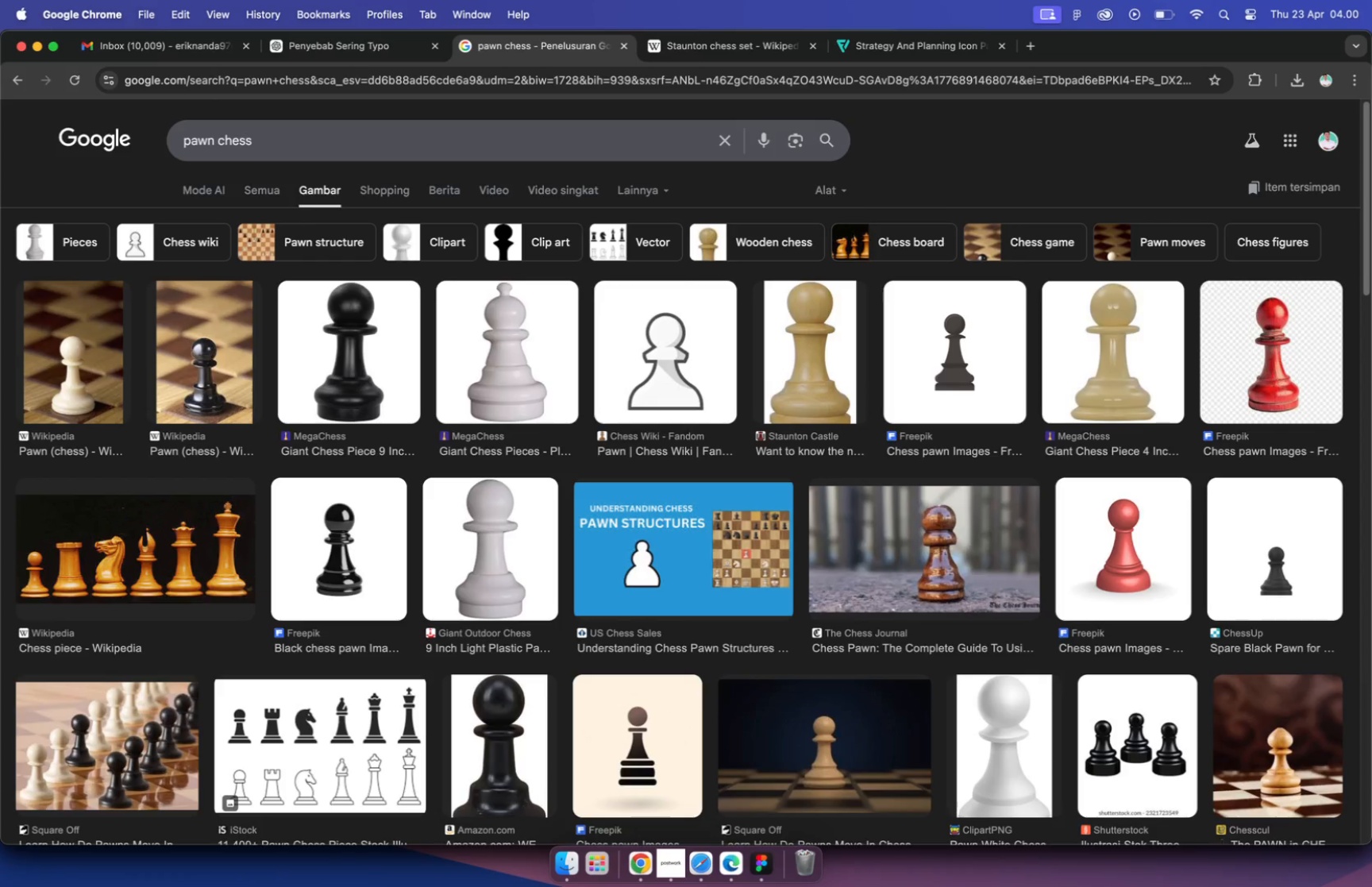 
wait(10.51)
 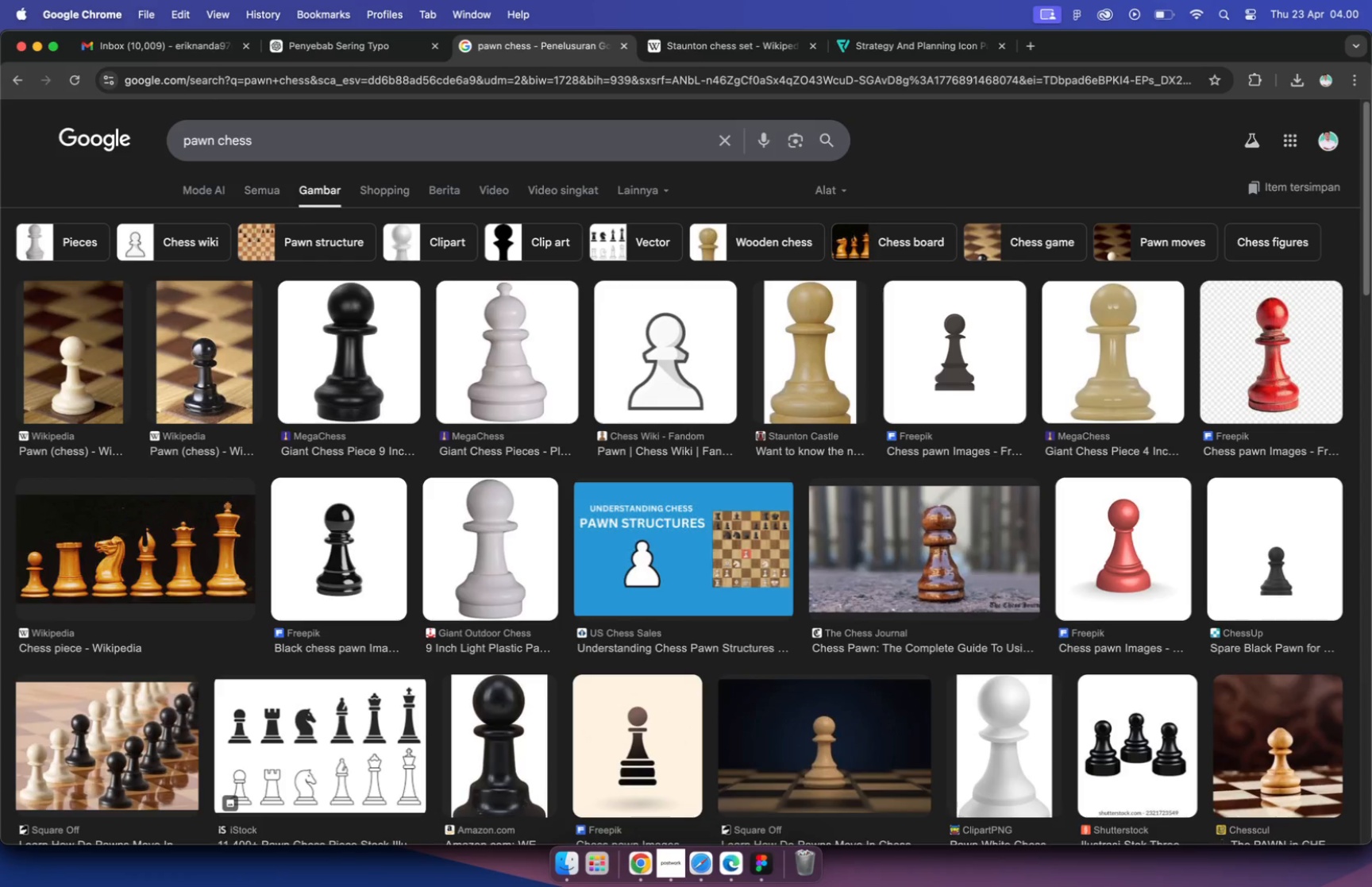 
left_click([669, 863])